 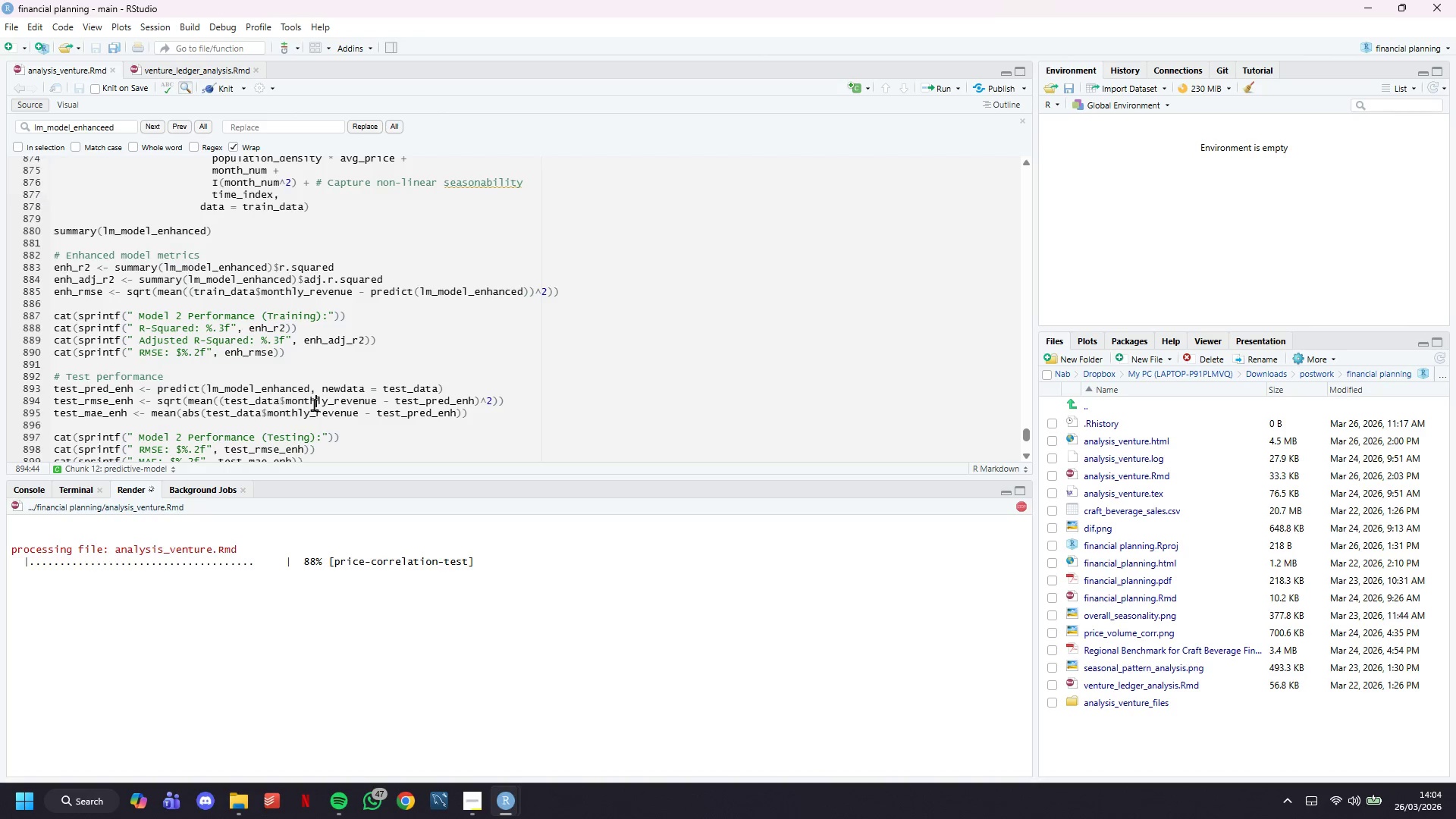 
scroll: coordinate [333, 344], scroll_direction: down, amount: 6.0
 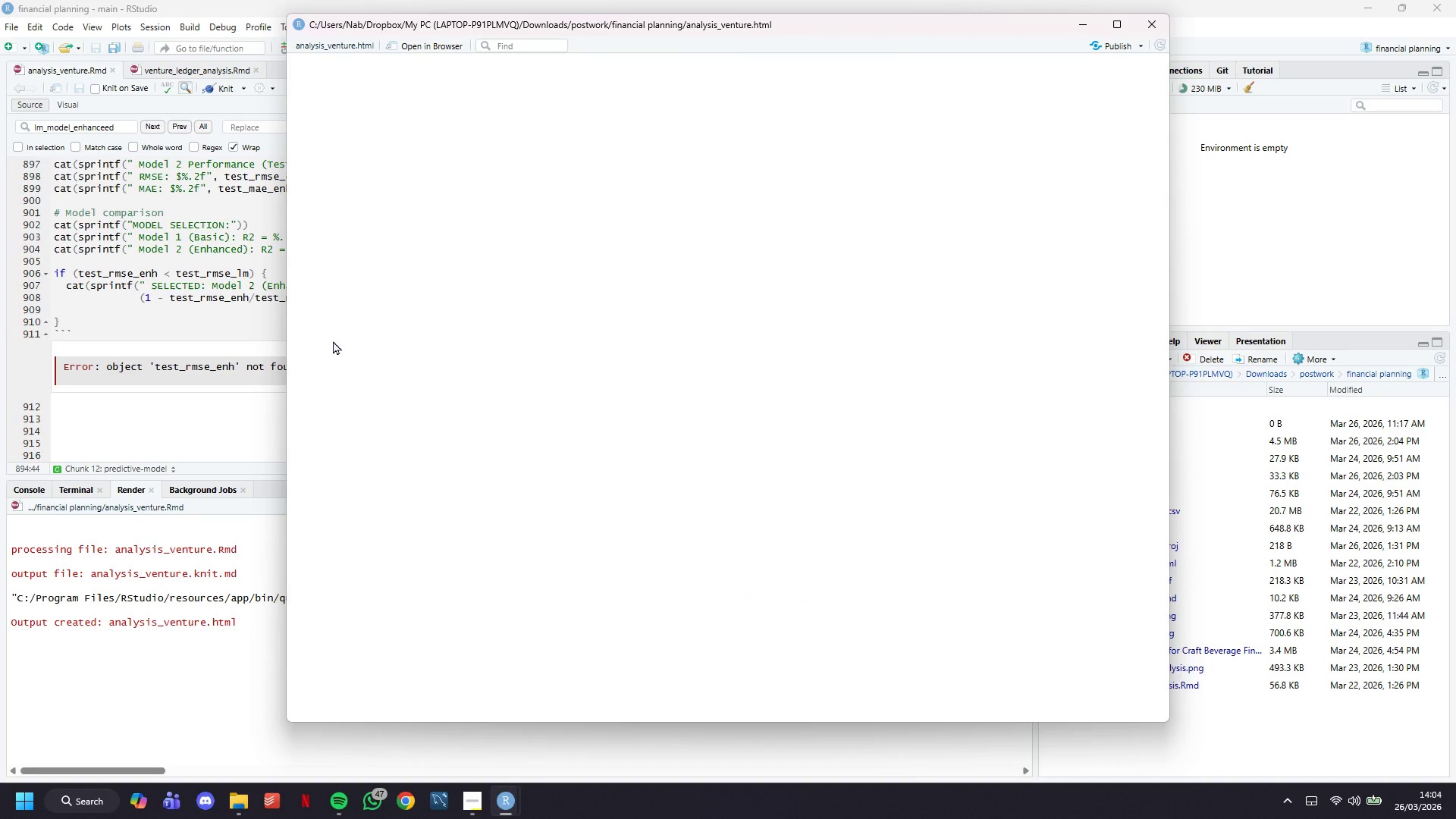 
wait(5.27)
 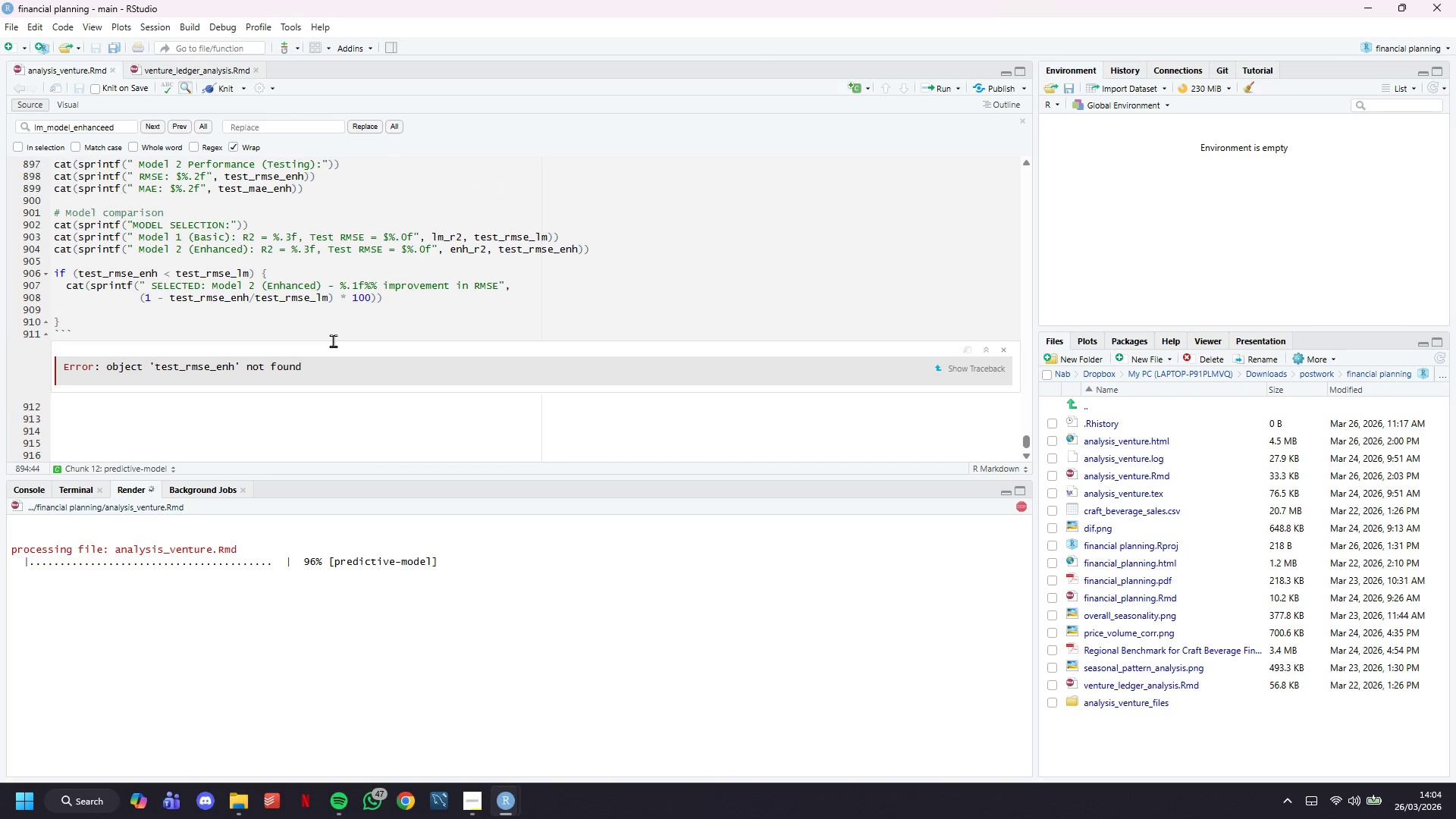 
scroll: coordinate [649, 389], scroll_direction: down, amount: 6.0
 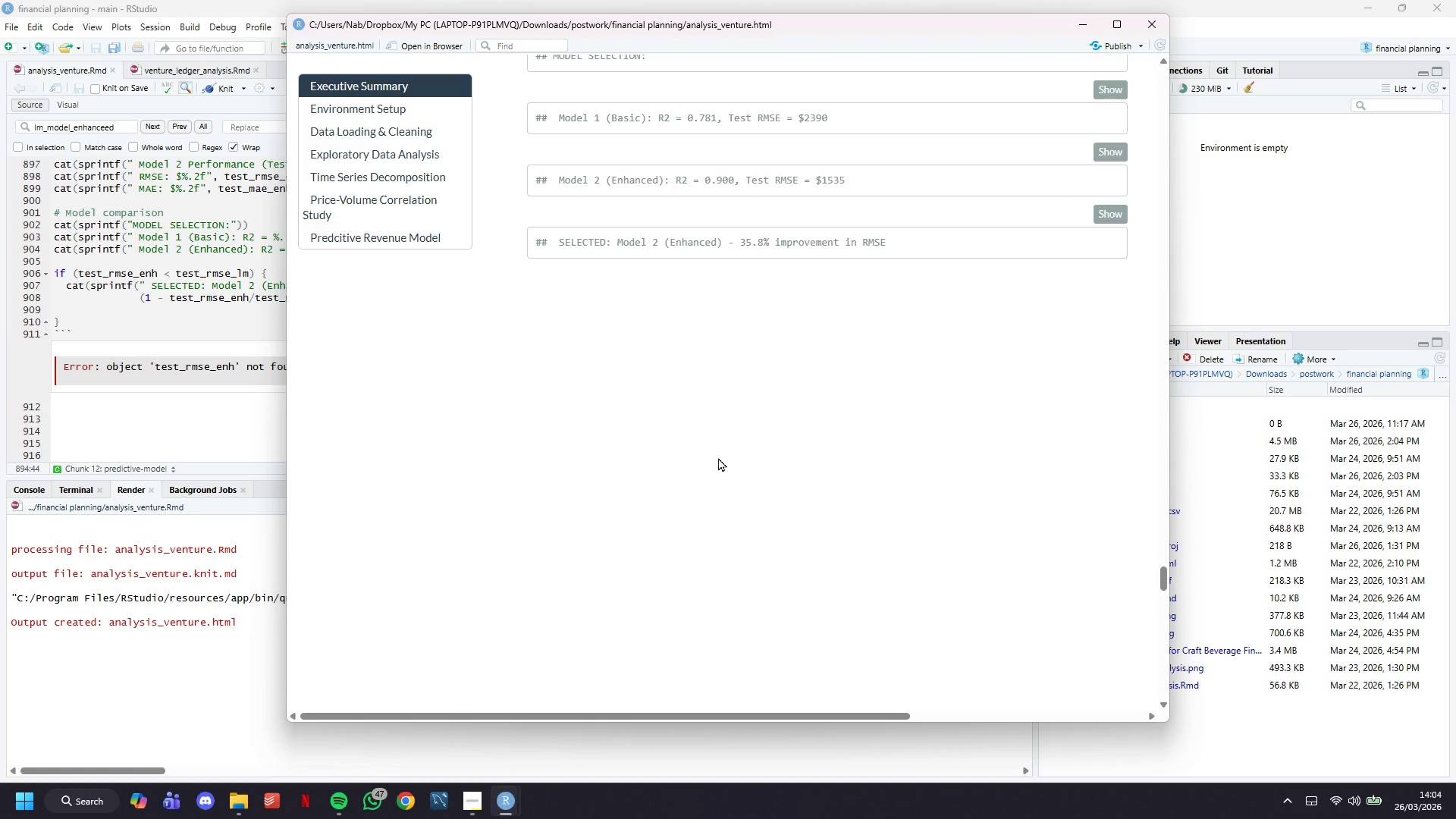 
wait(18.79)
 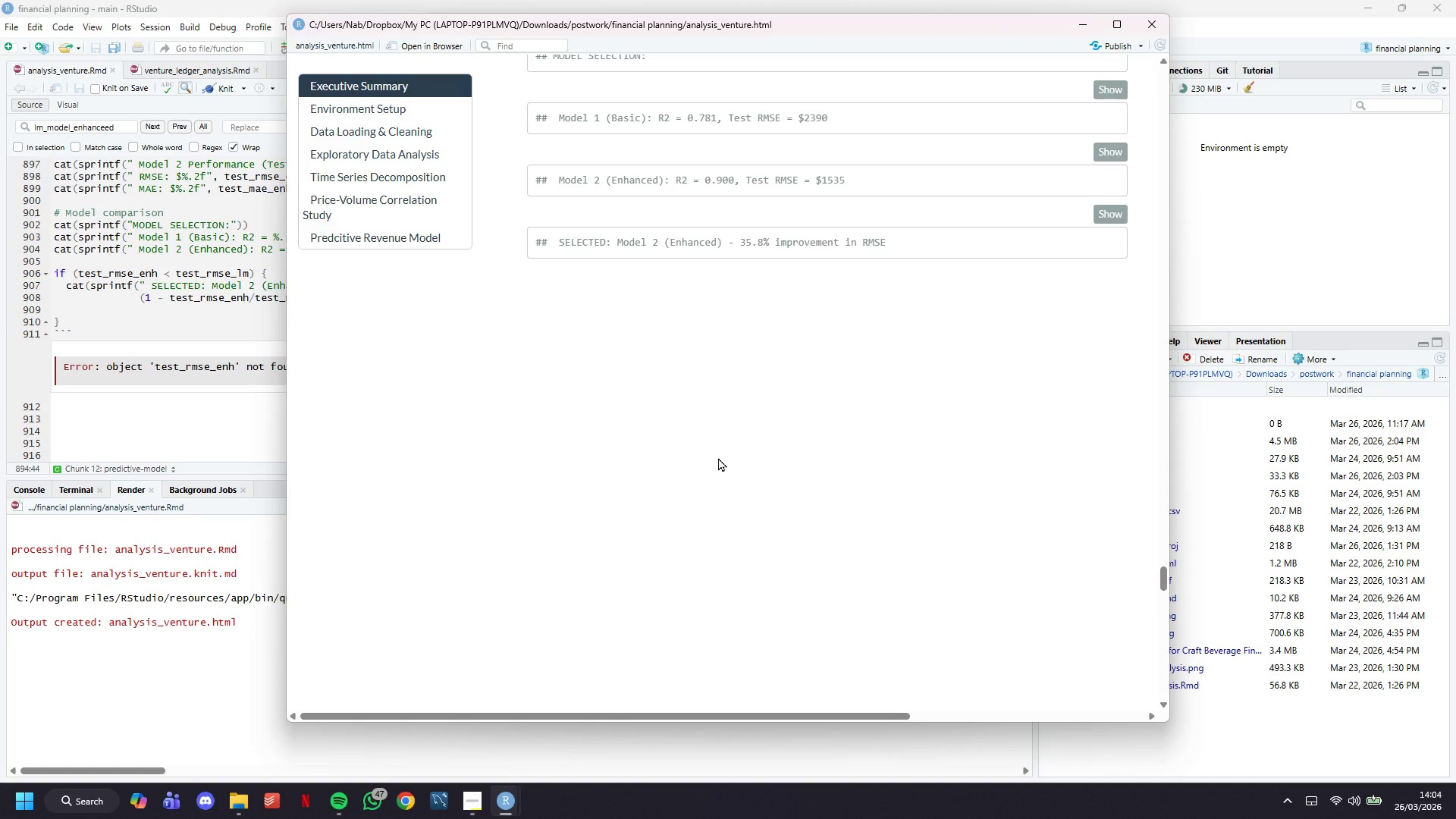 
left_click([99, 338])
 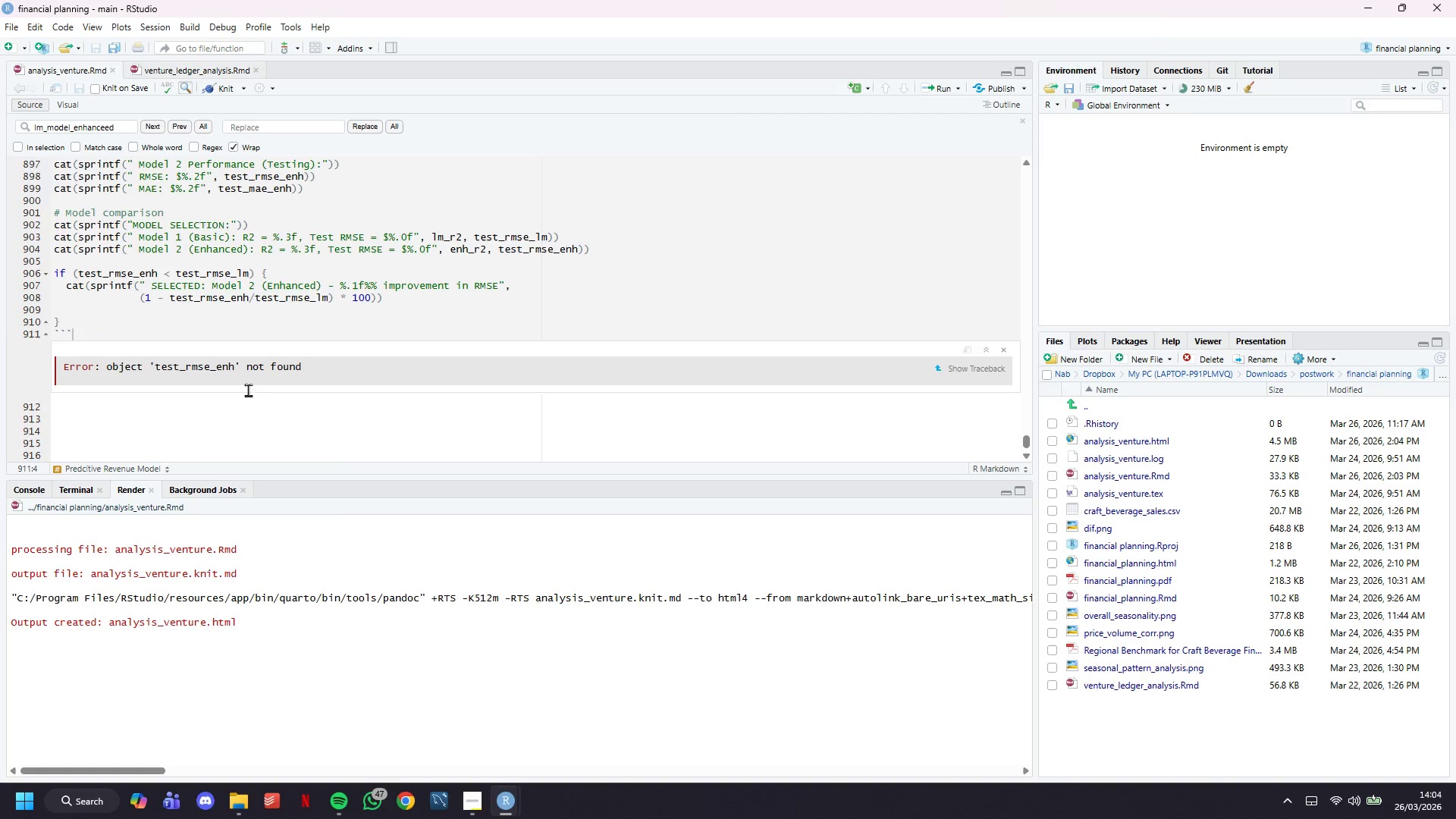 
double_click([234, 434])
 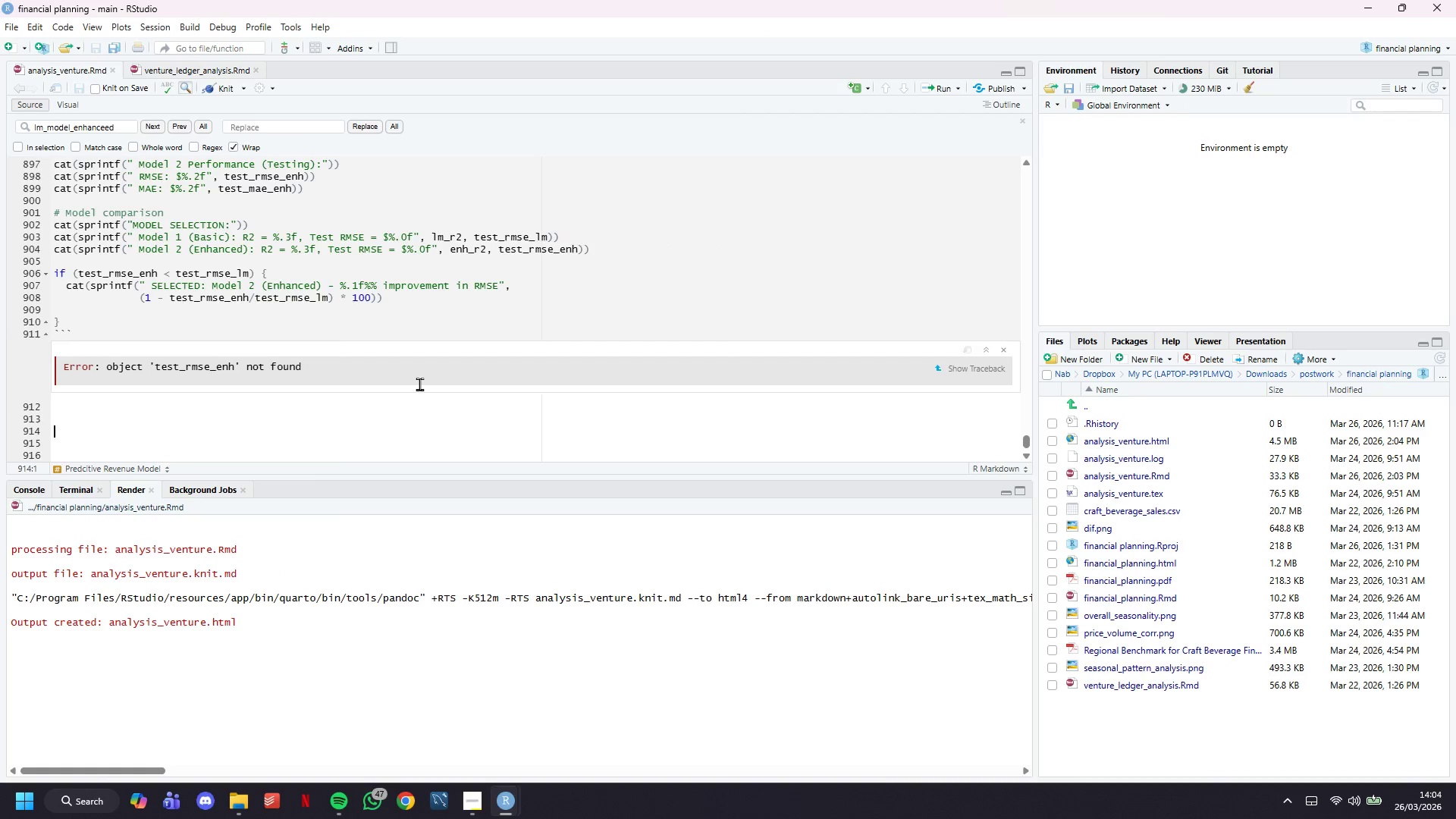 
triple_click([419, 384])
 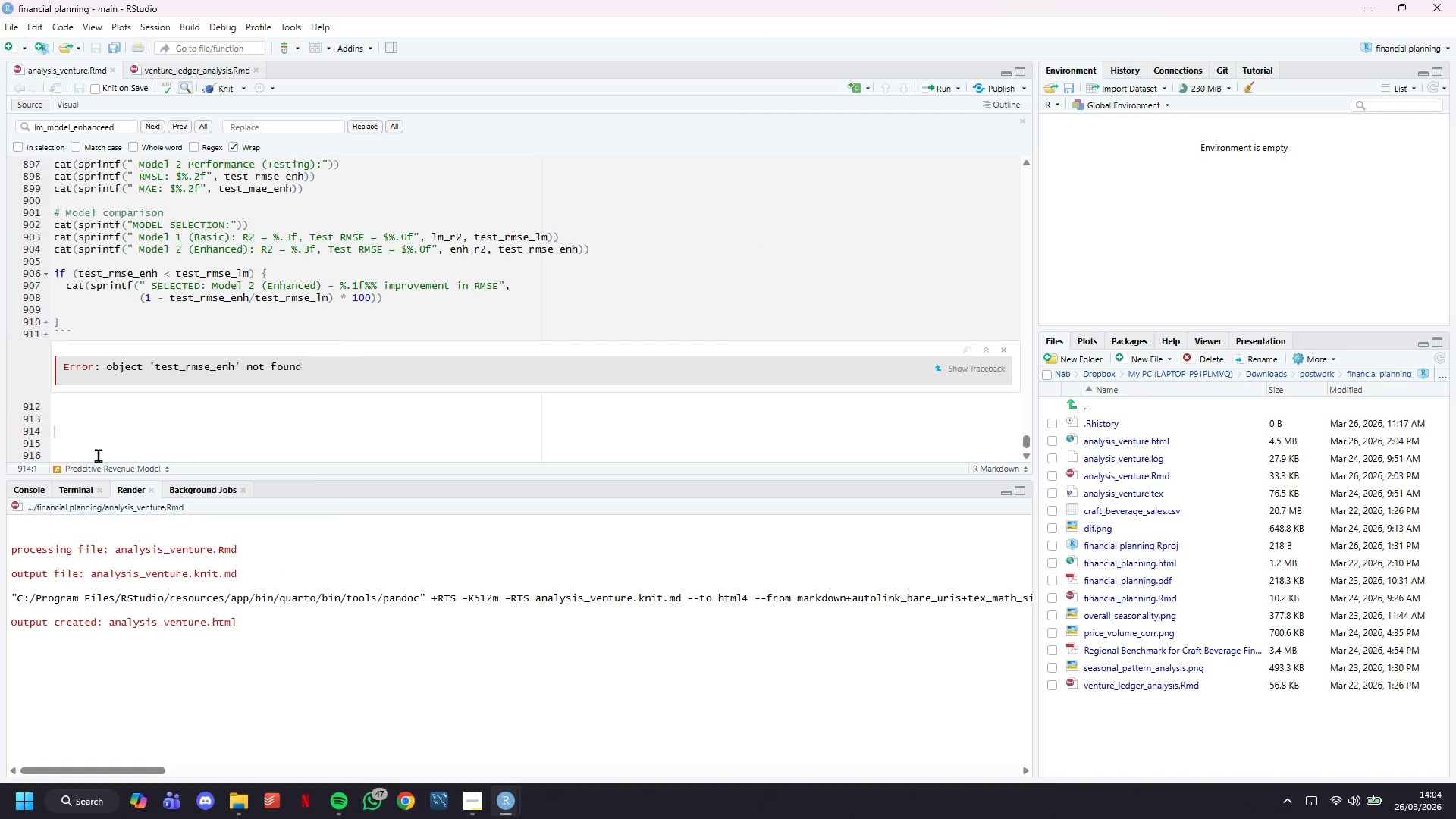 
triple_click([94, 455])
 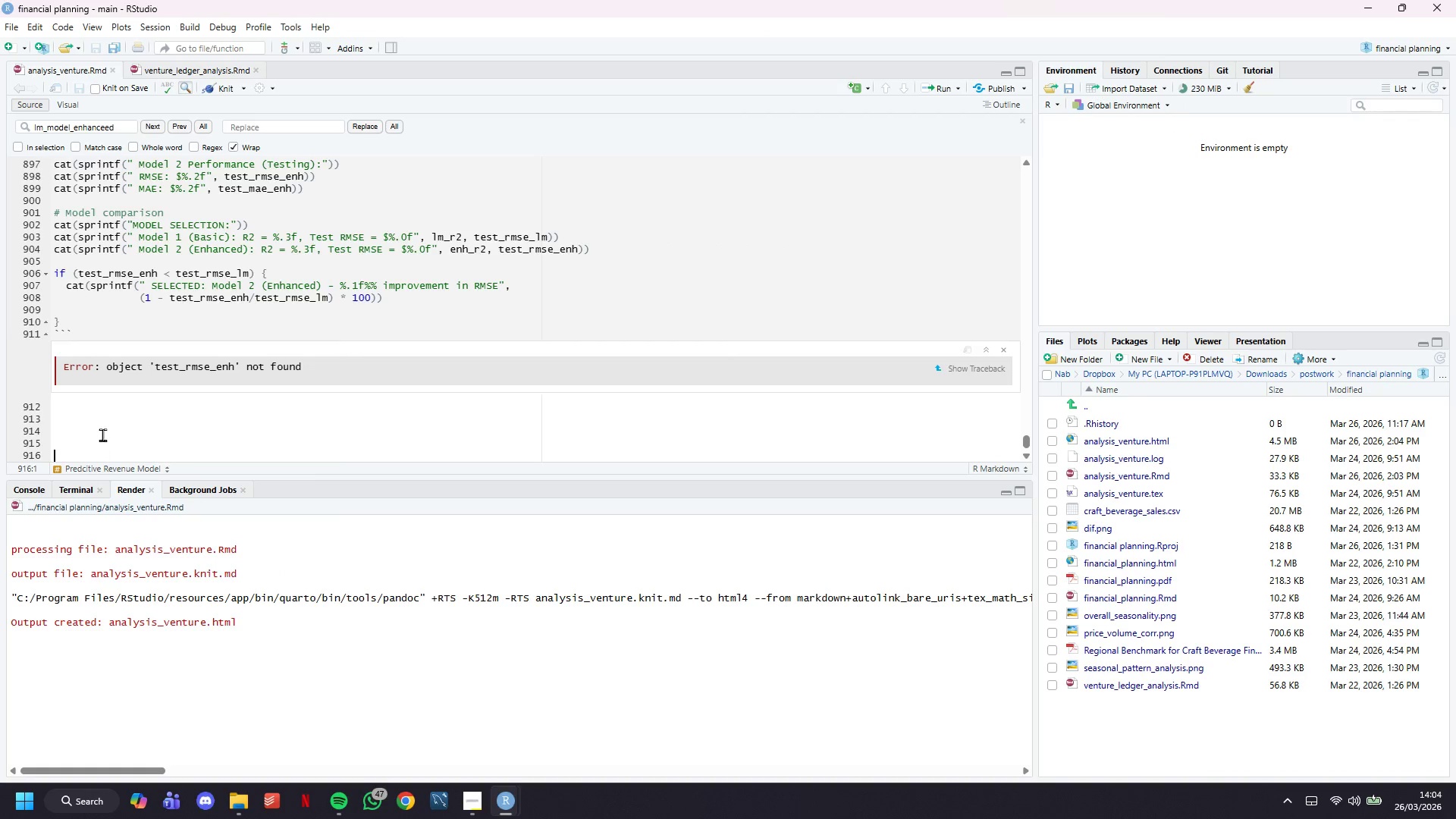 
triple_click([102, 433])
 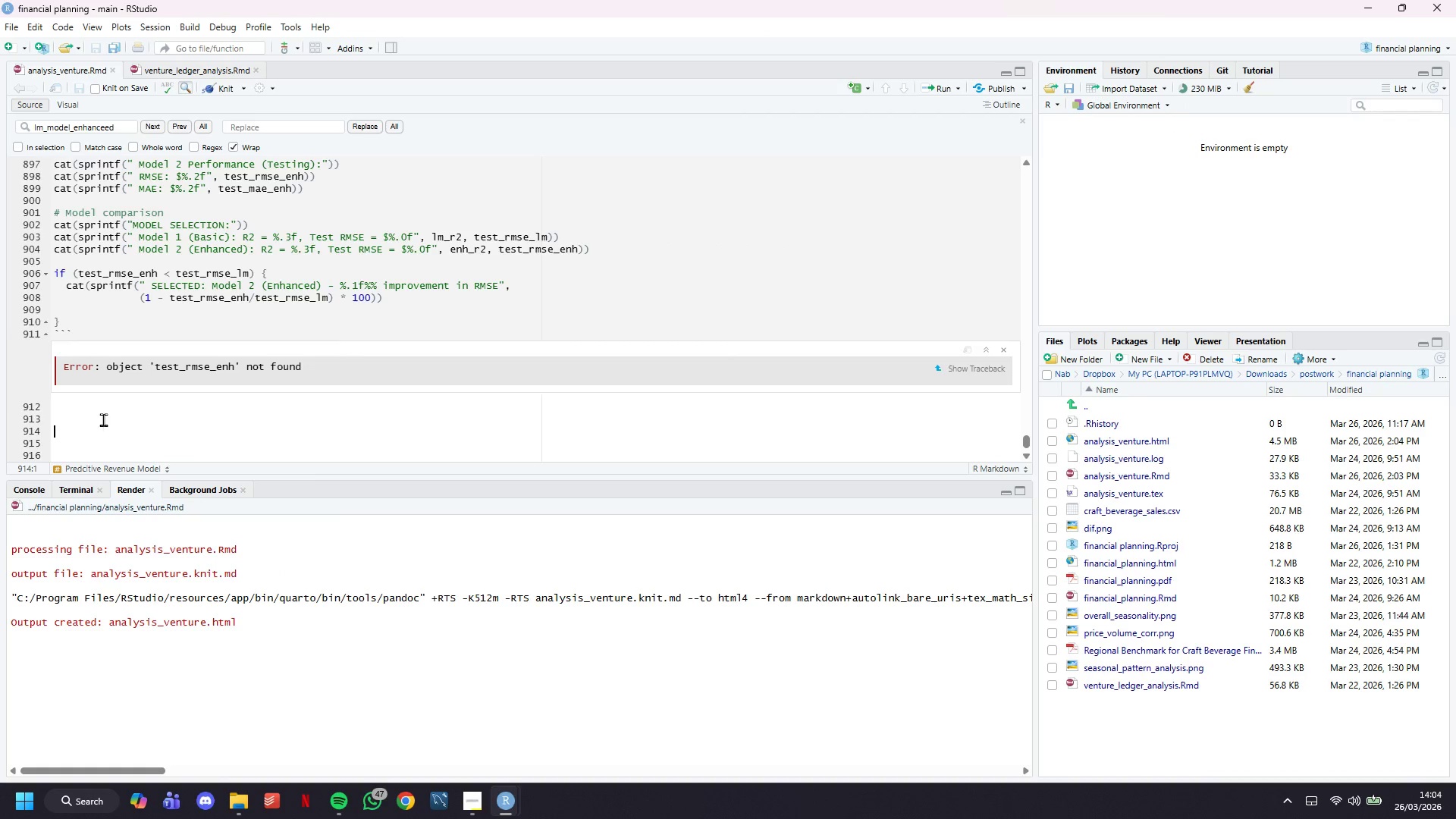 
left_click_drag(start_coordinate=[103, 415], to_coordinate=[102, 394])
 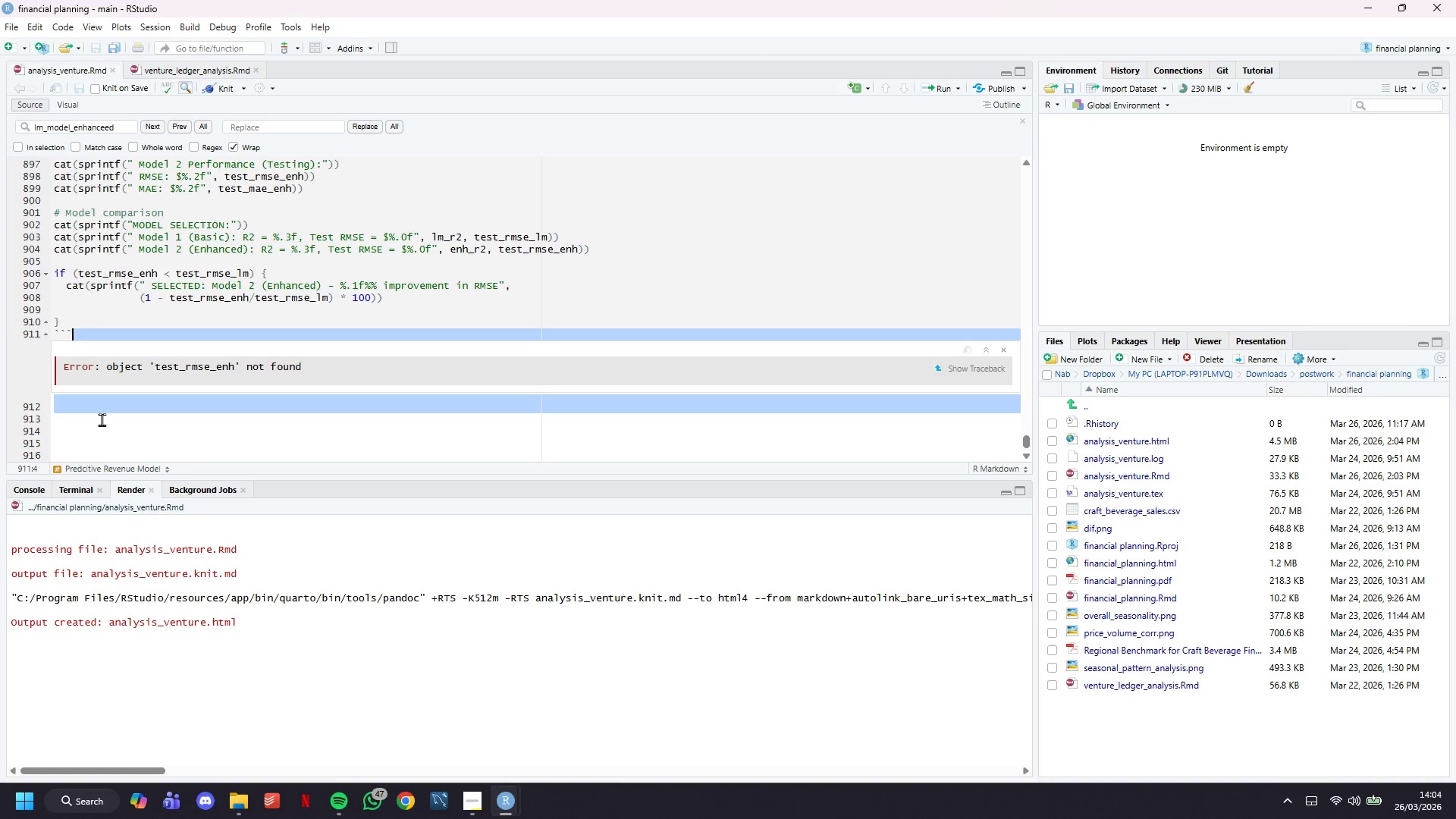 
left_click([102, 419])
 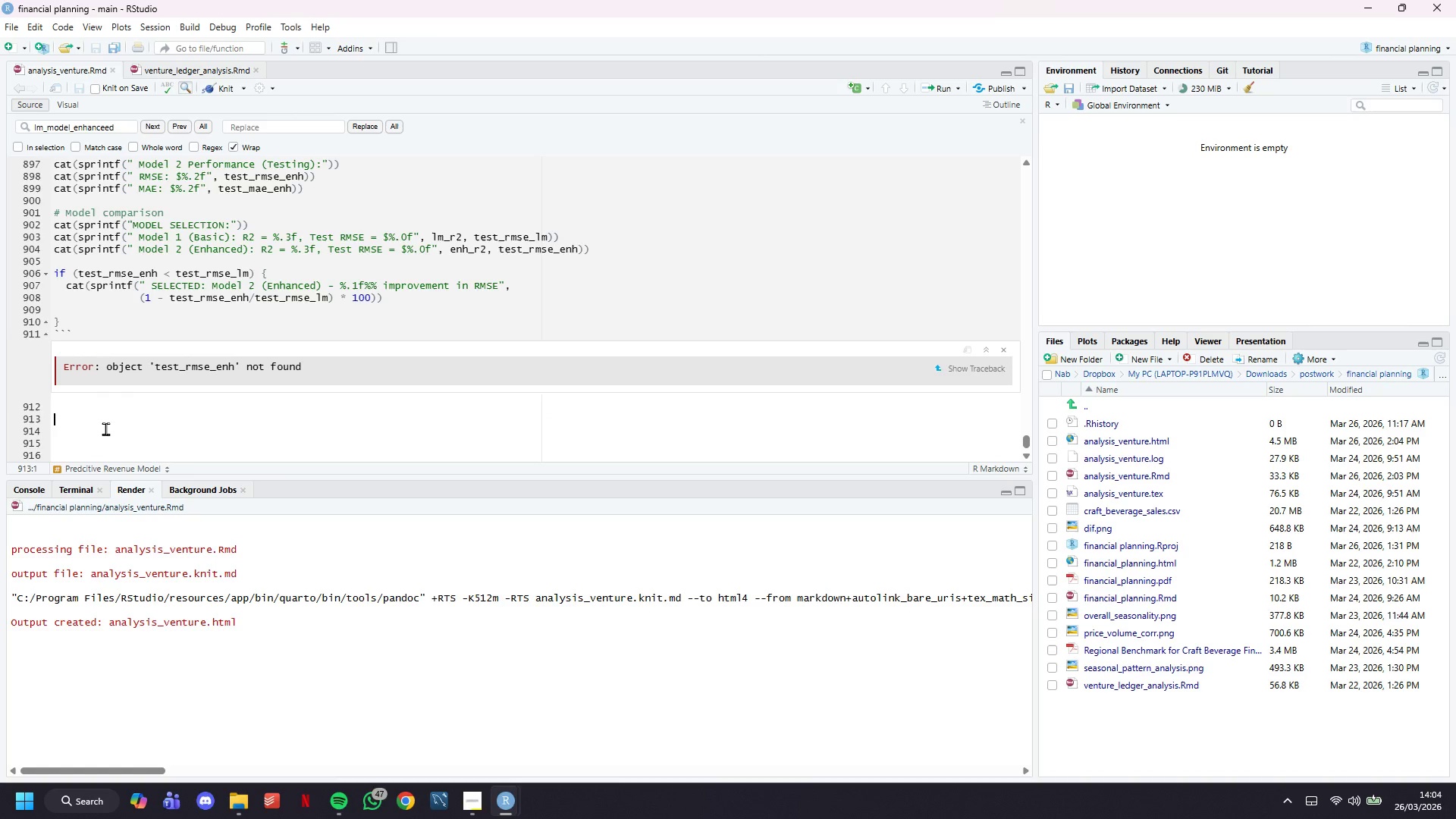 
left_click([105, 428])
 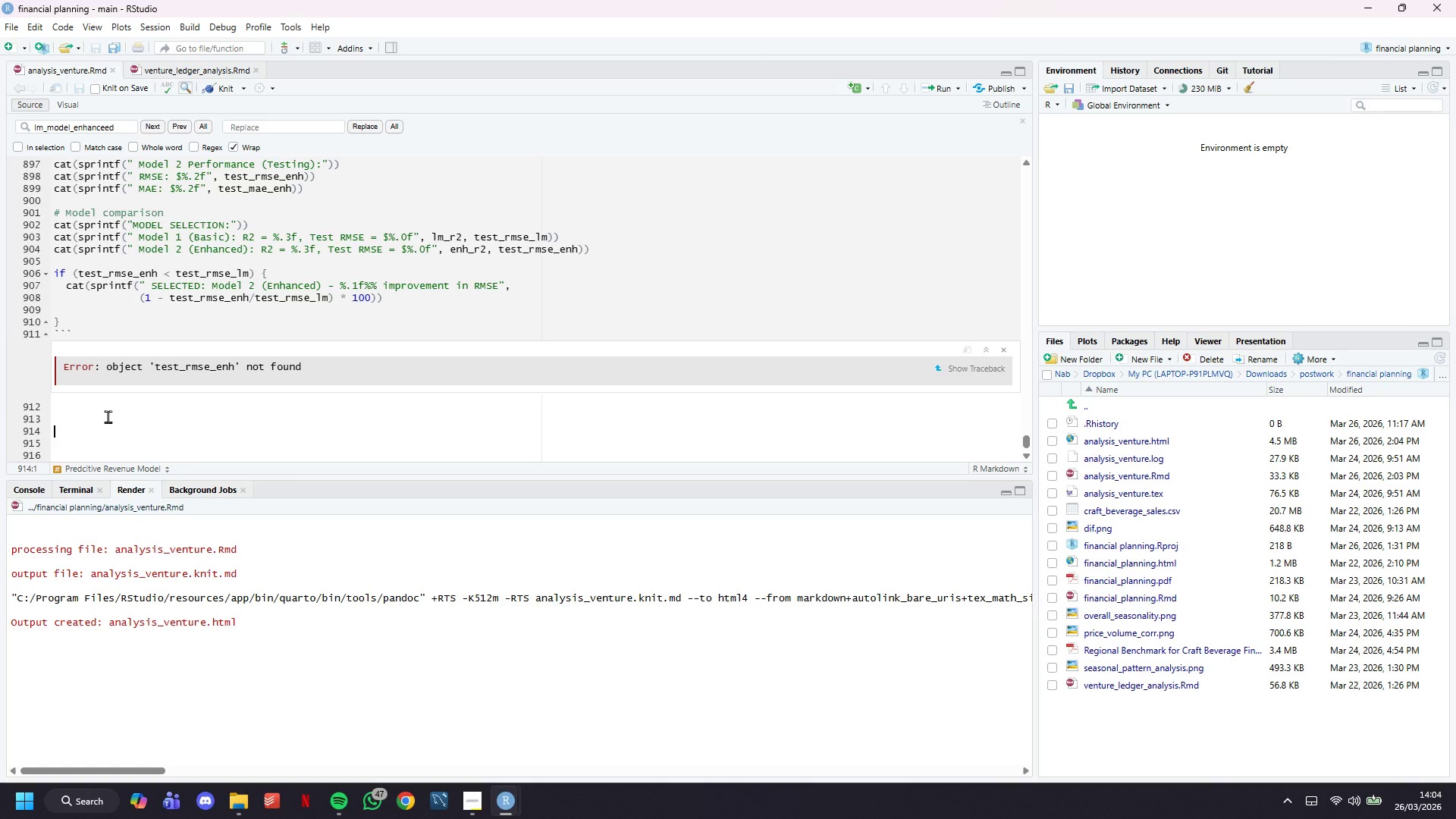 
left_click([108, 416])
 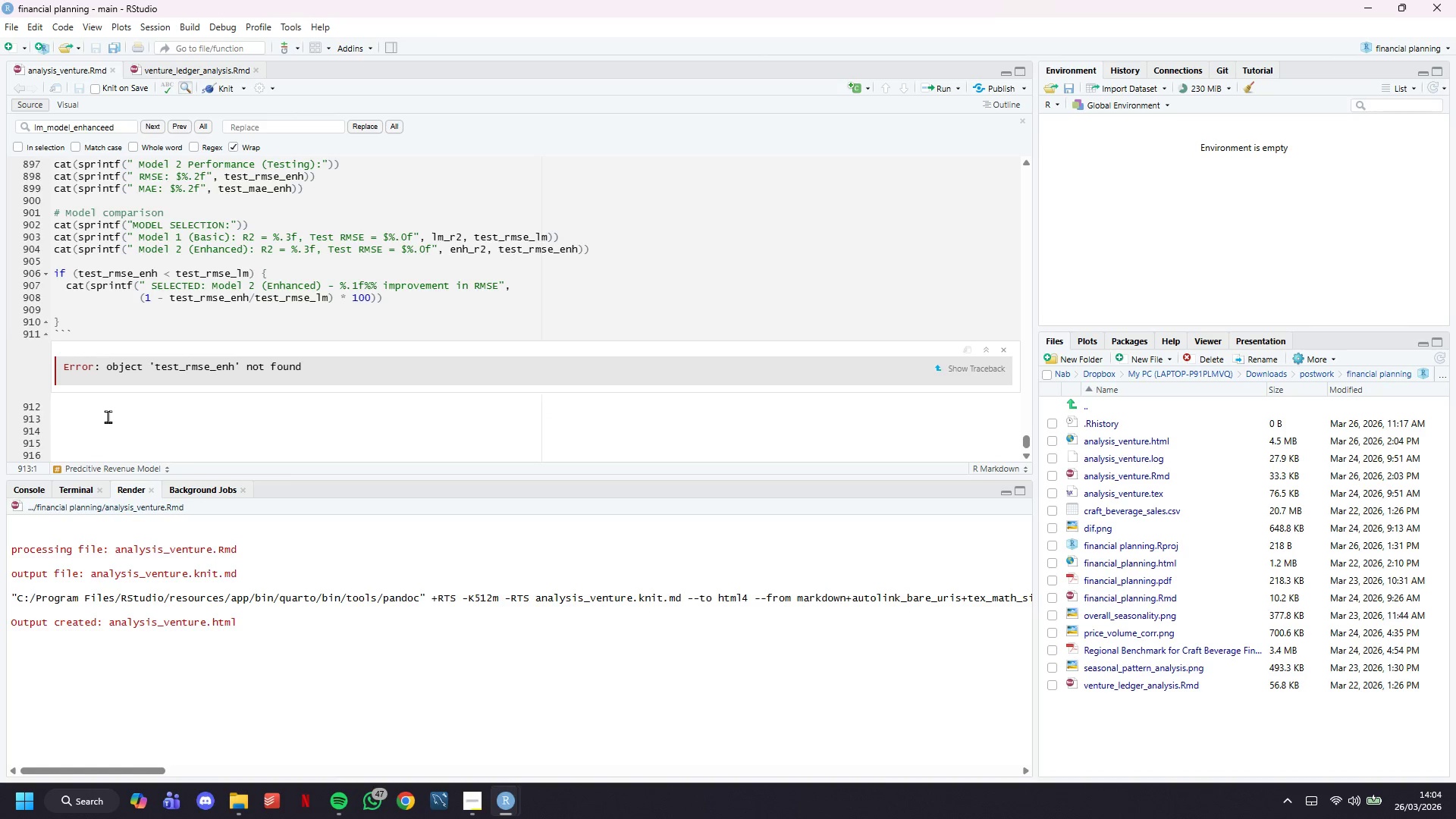 
key(Backspace)
 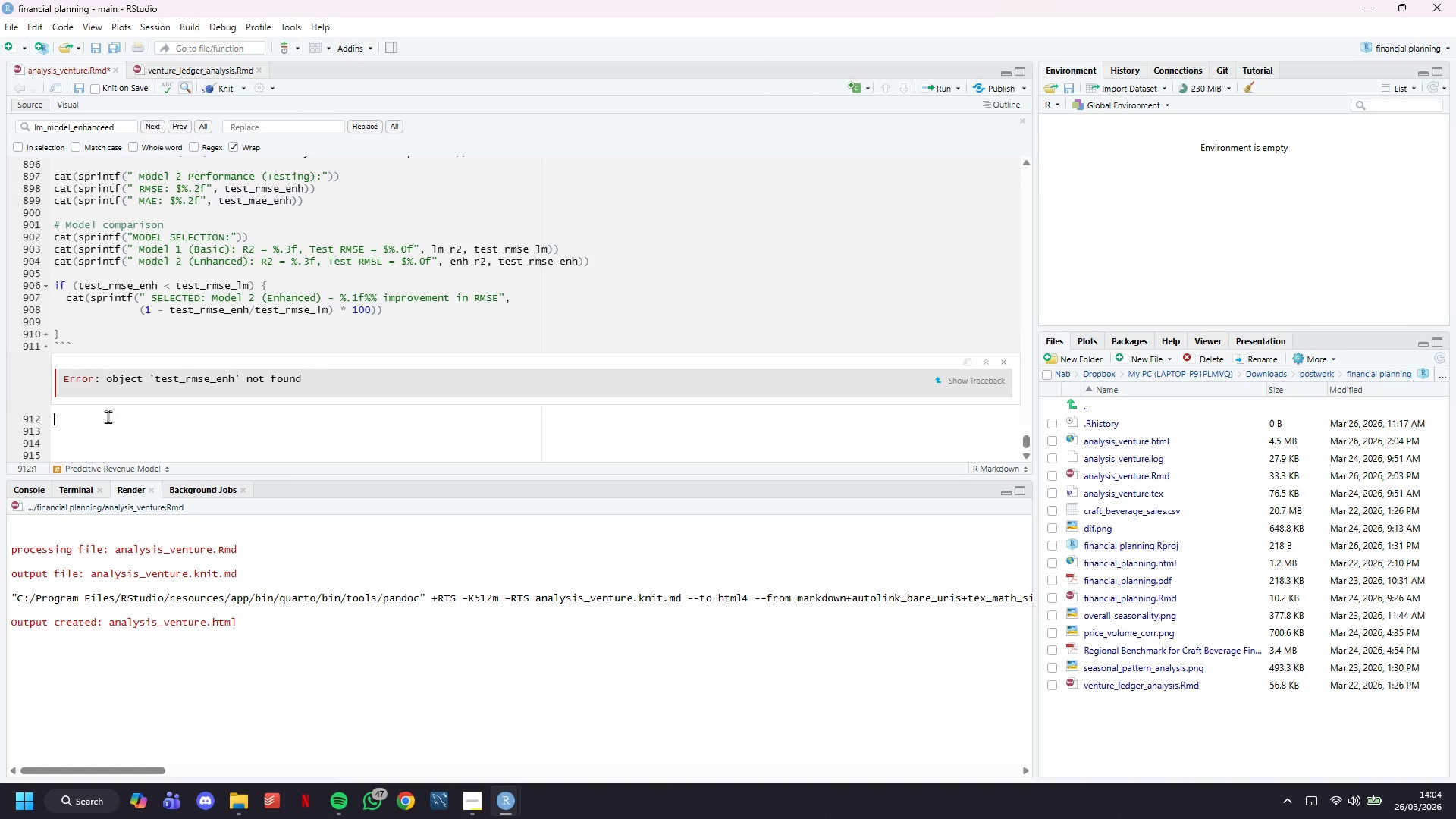 
key(Backspace)
 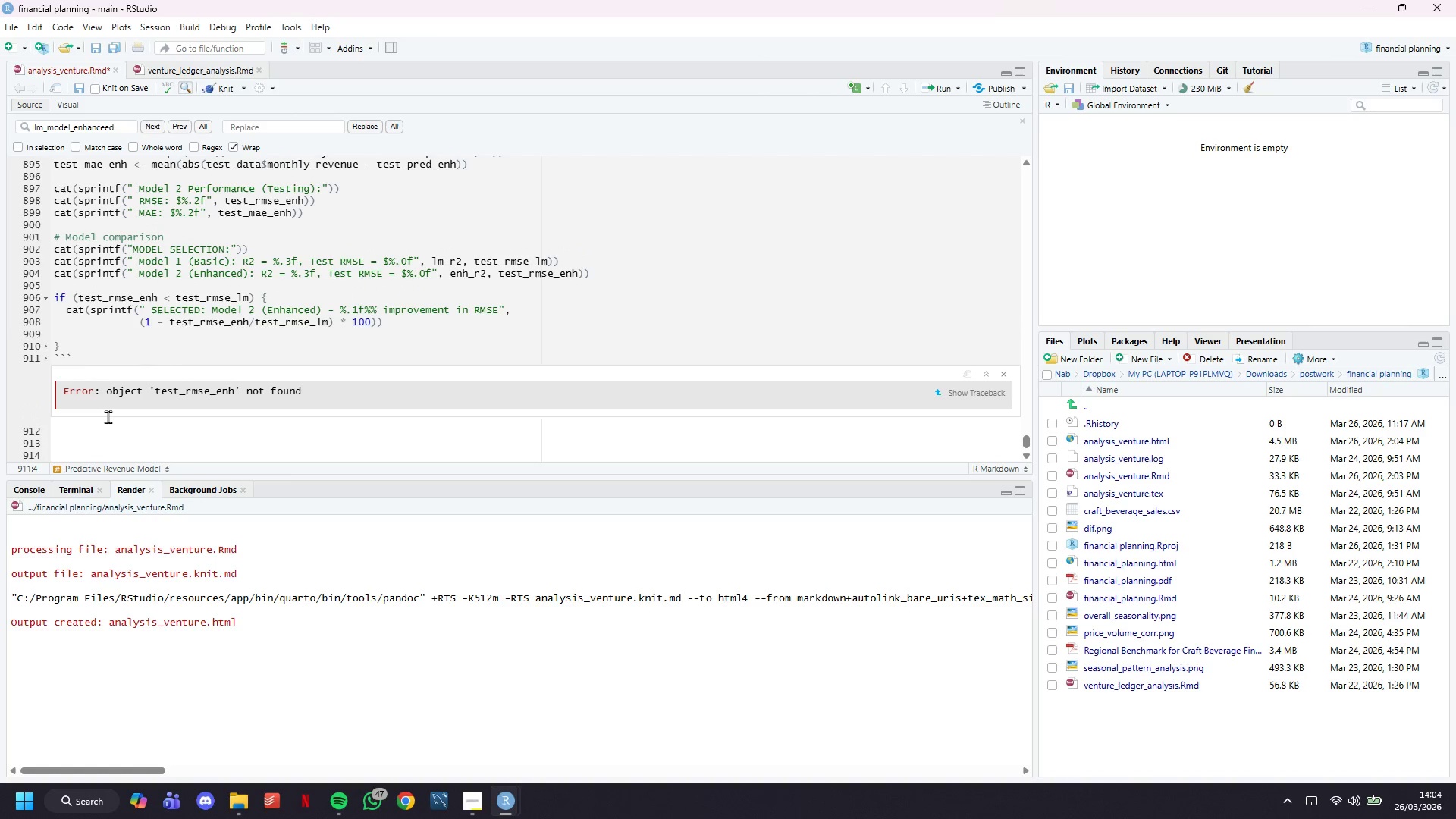 
key(ArrowDown)
 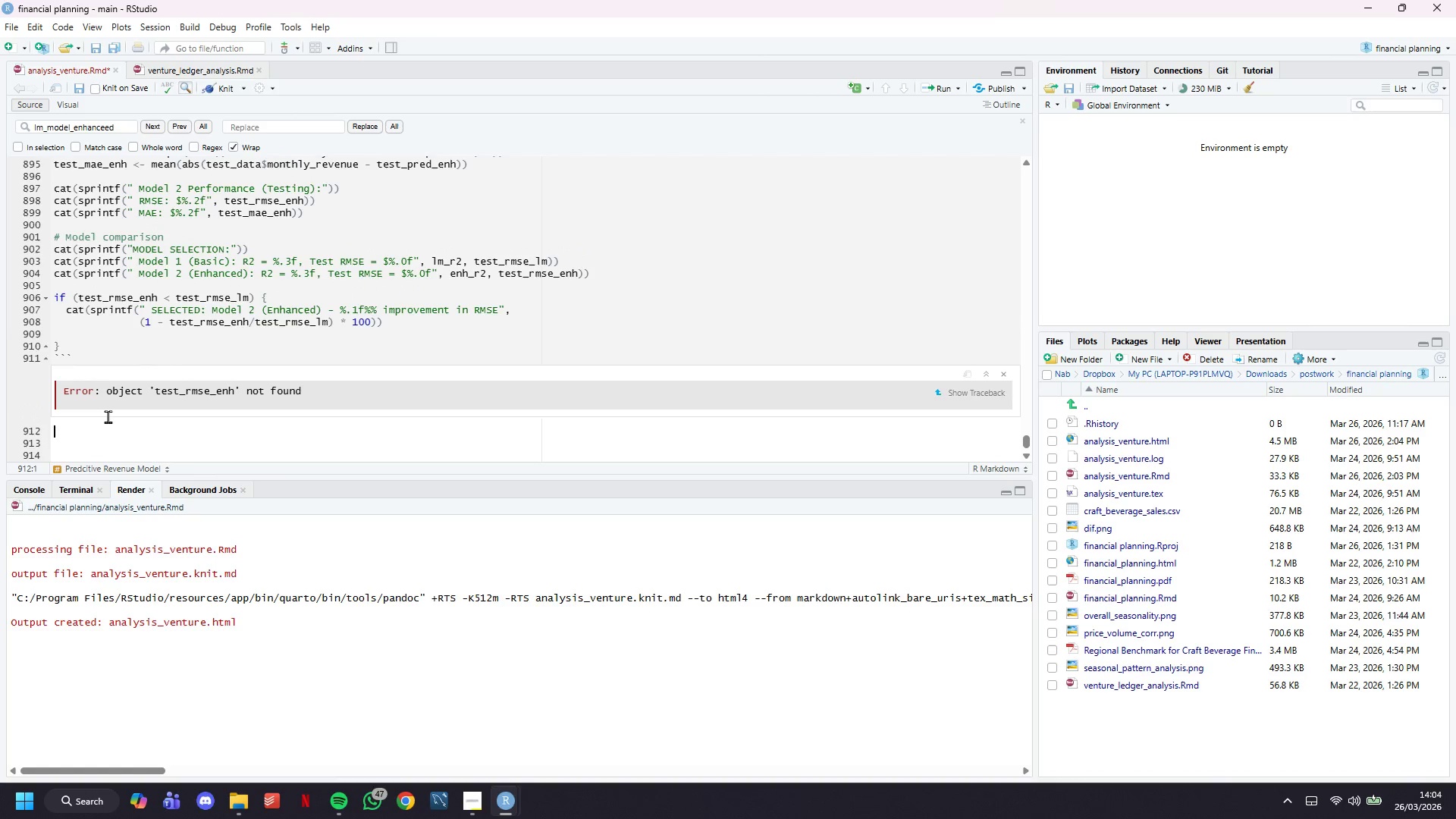 
key(ArrowRight)
 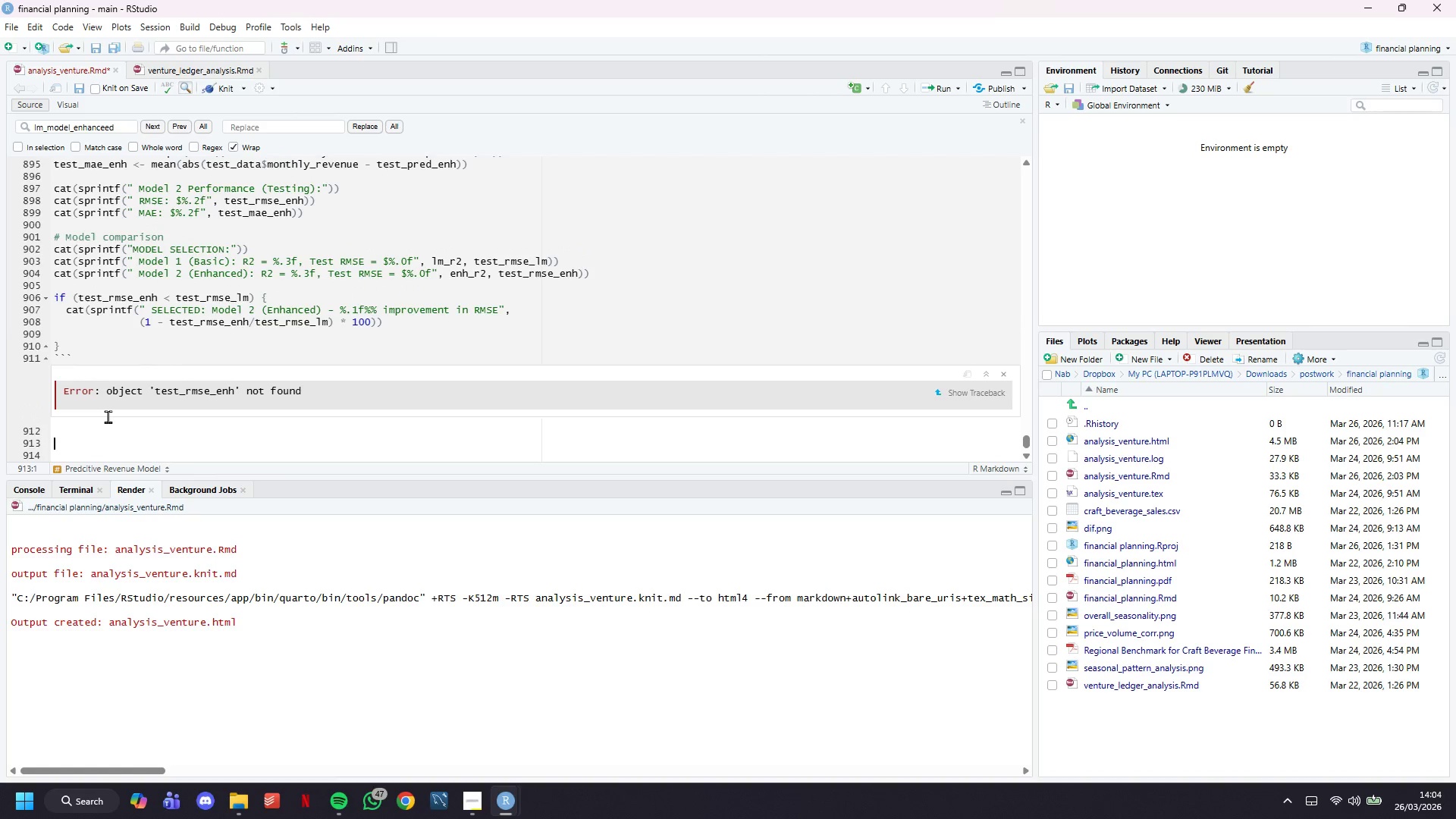 
key(ArrowLeft)
 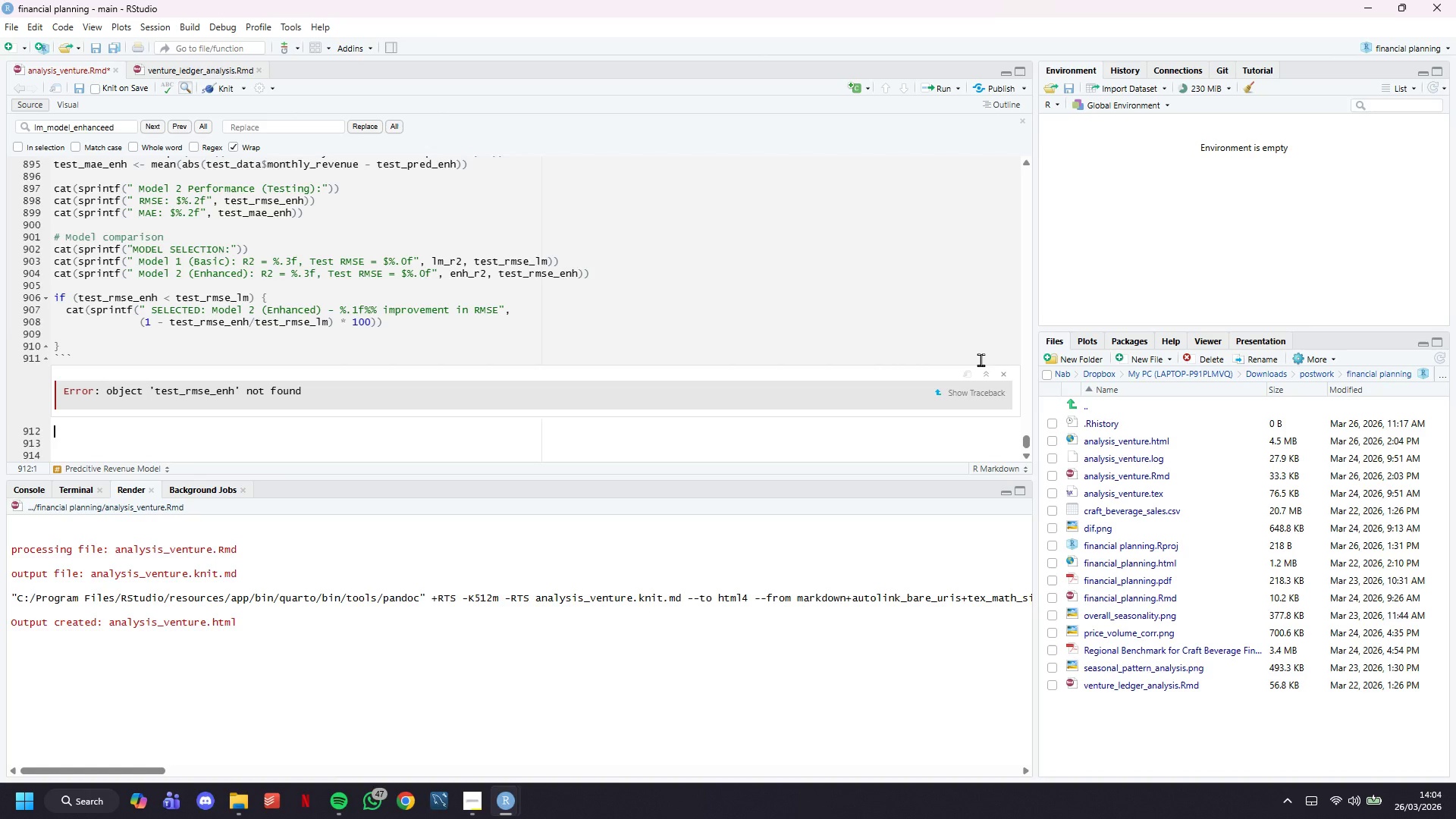 
left_click([1003, 376])
 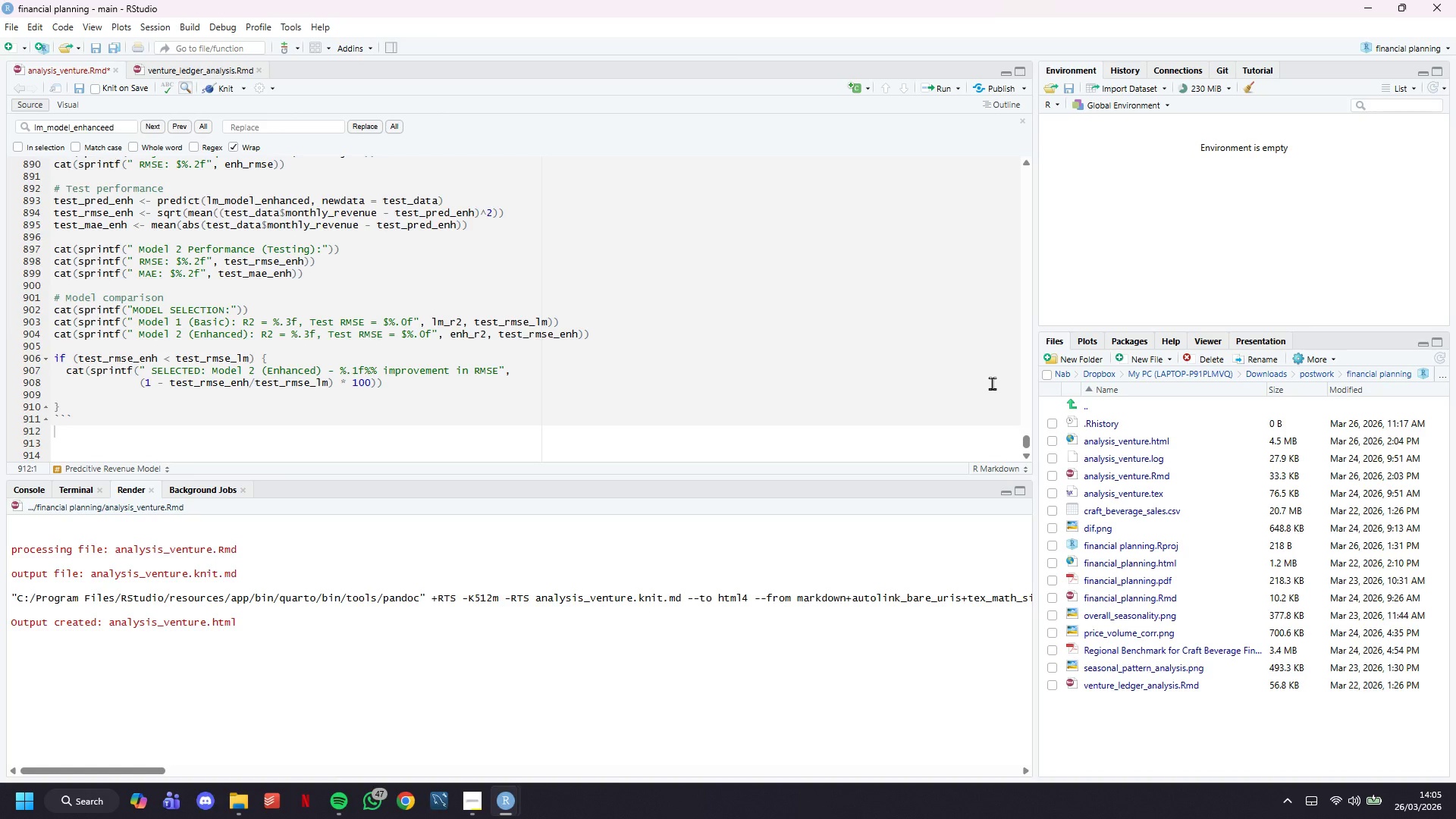 
wait(28.47)
 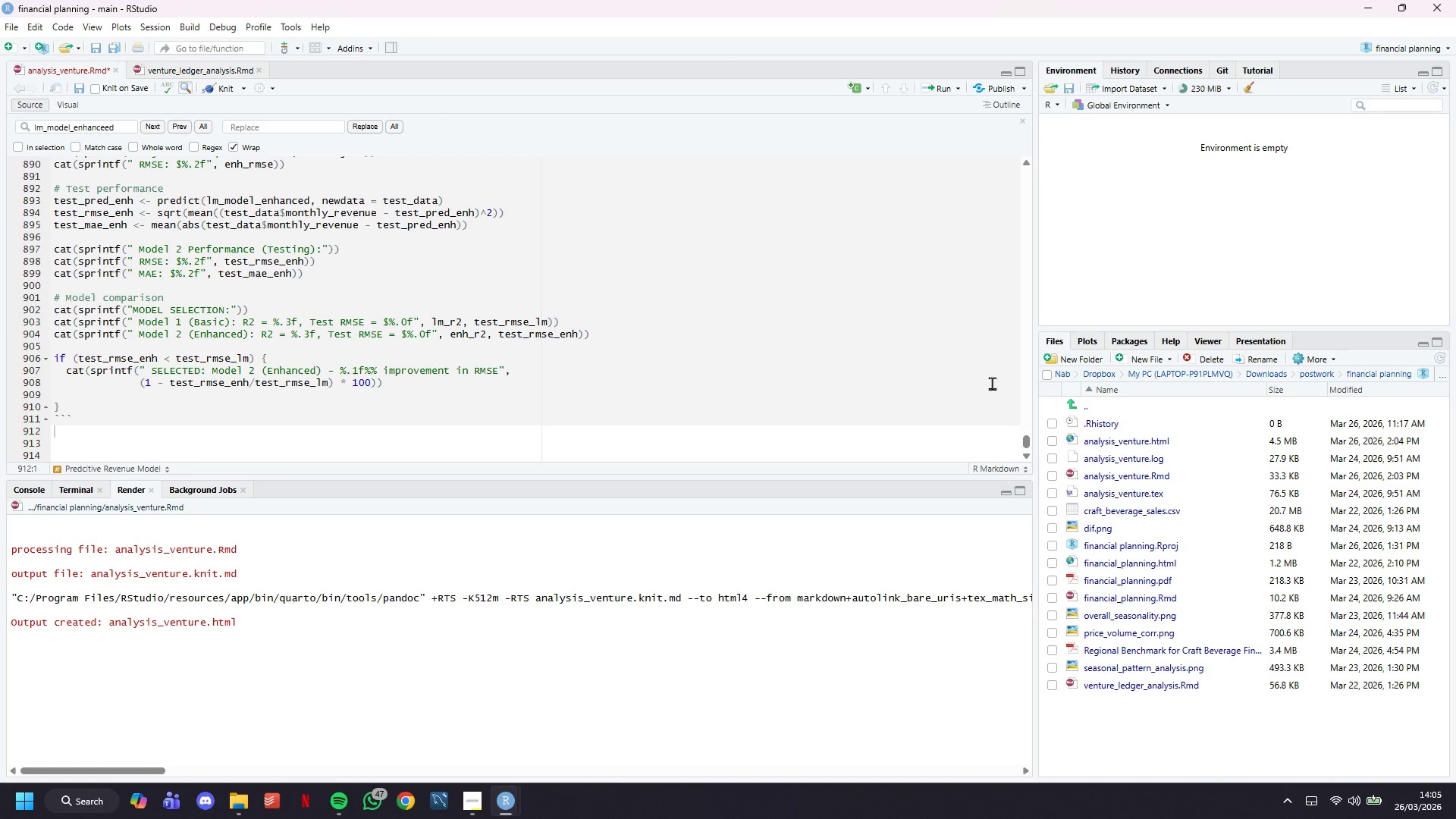 
scroll: coordinate [165, 381], scroll_direction: down, amount: 2.0
 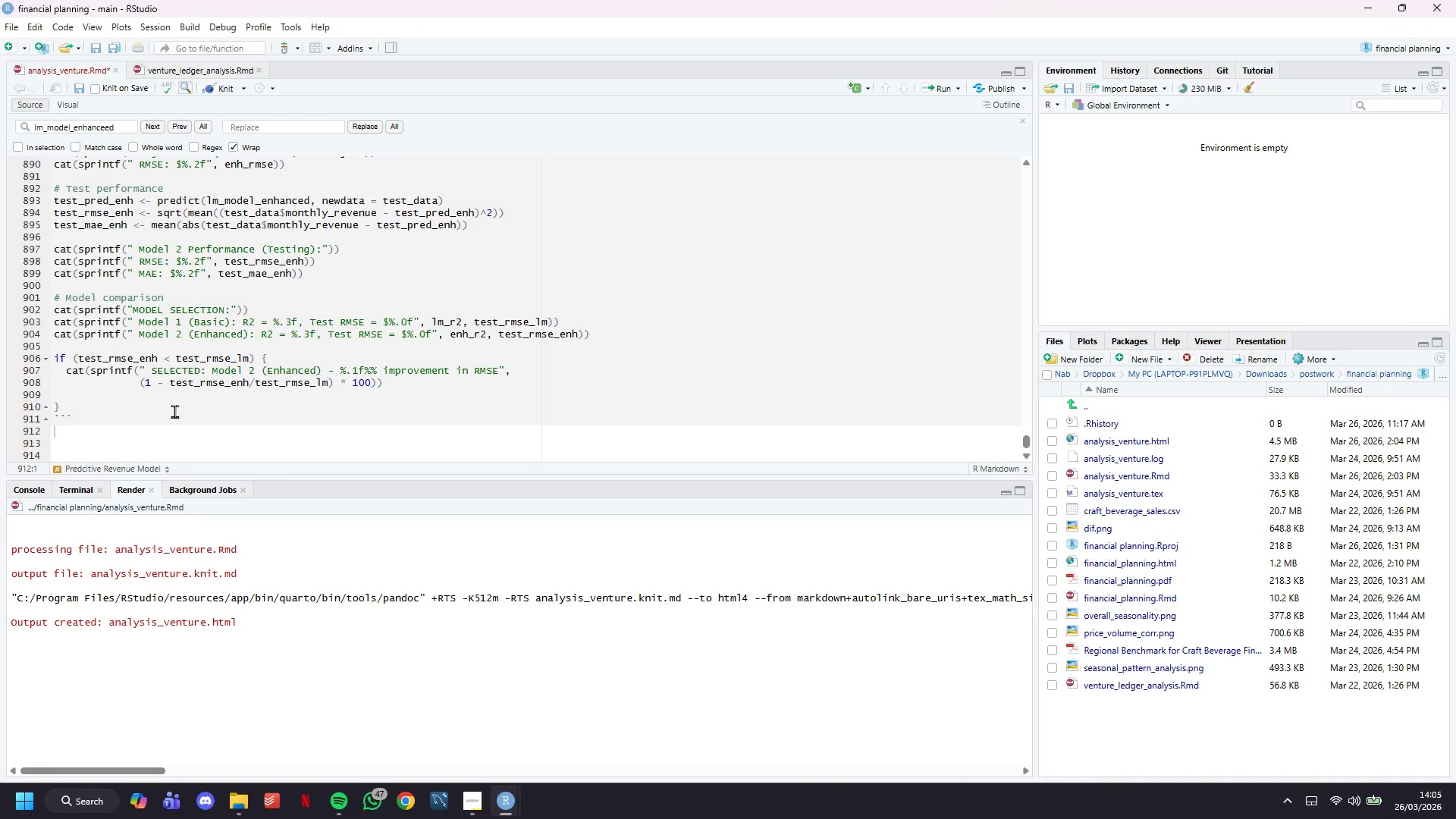 
left_click_drag(start_coordinate=[199, 431], to_coordinate=[218, 436])
 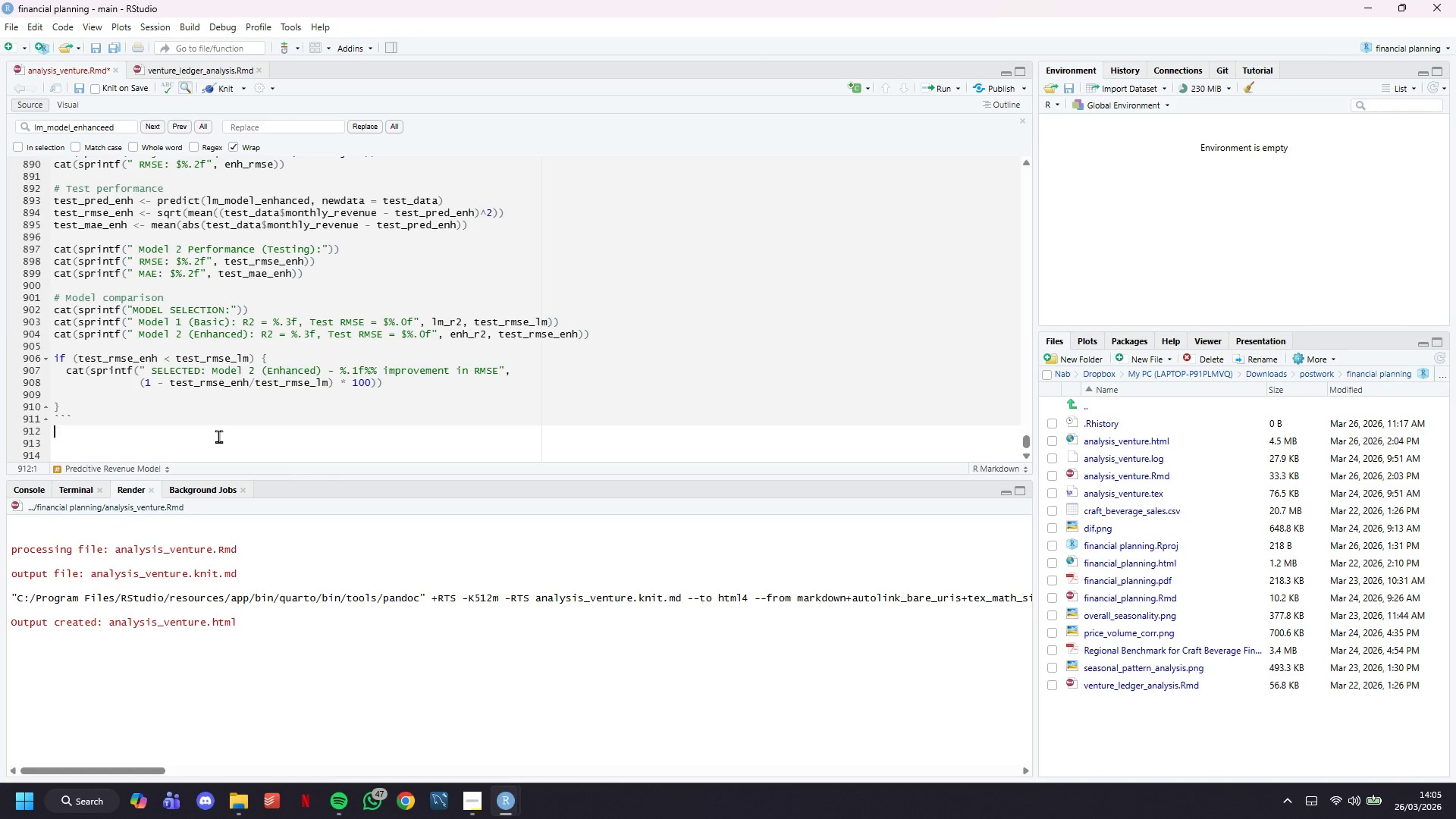 
scroll: coordinate [218, 436], scroll_direction: down, amount: 5.0
 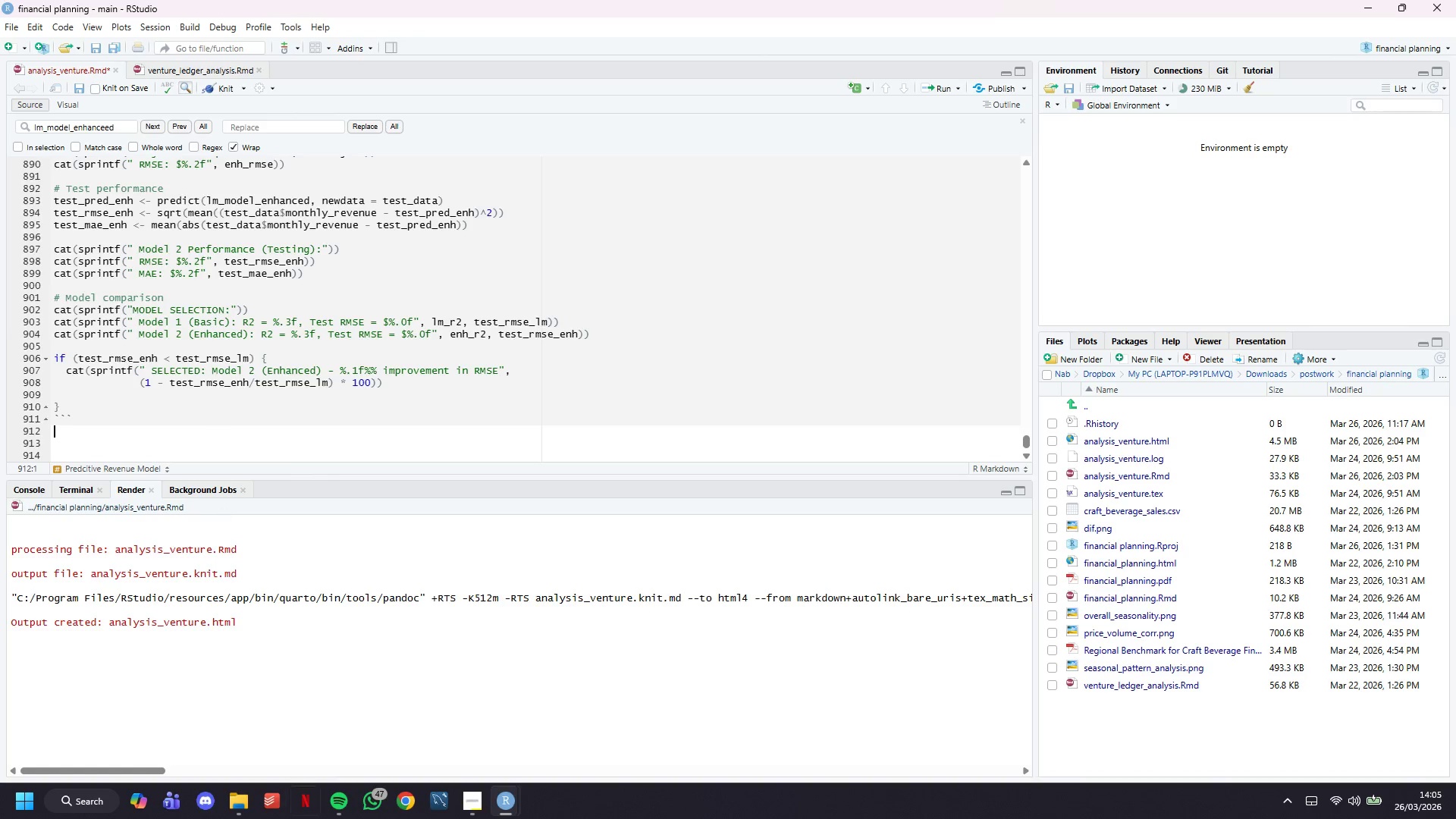 
mouse_move([275, 802])
 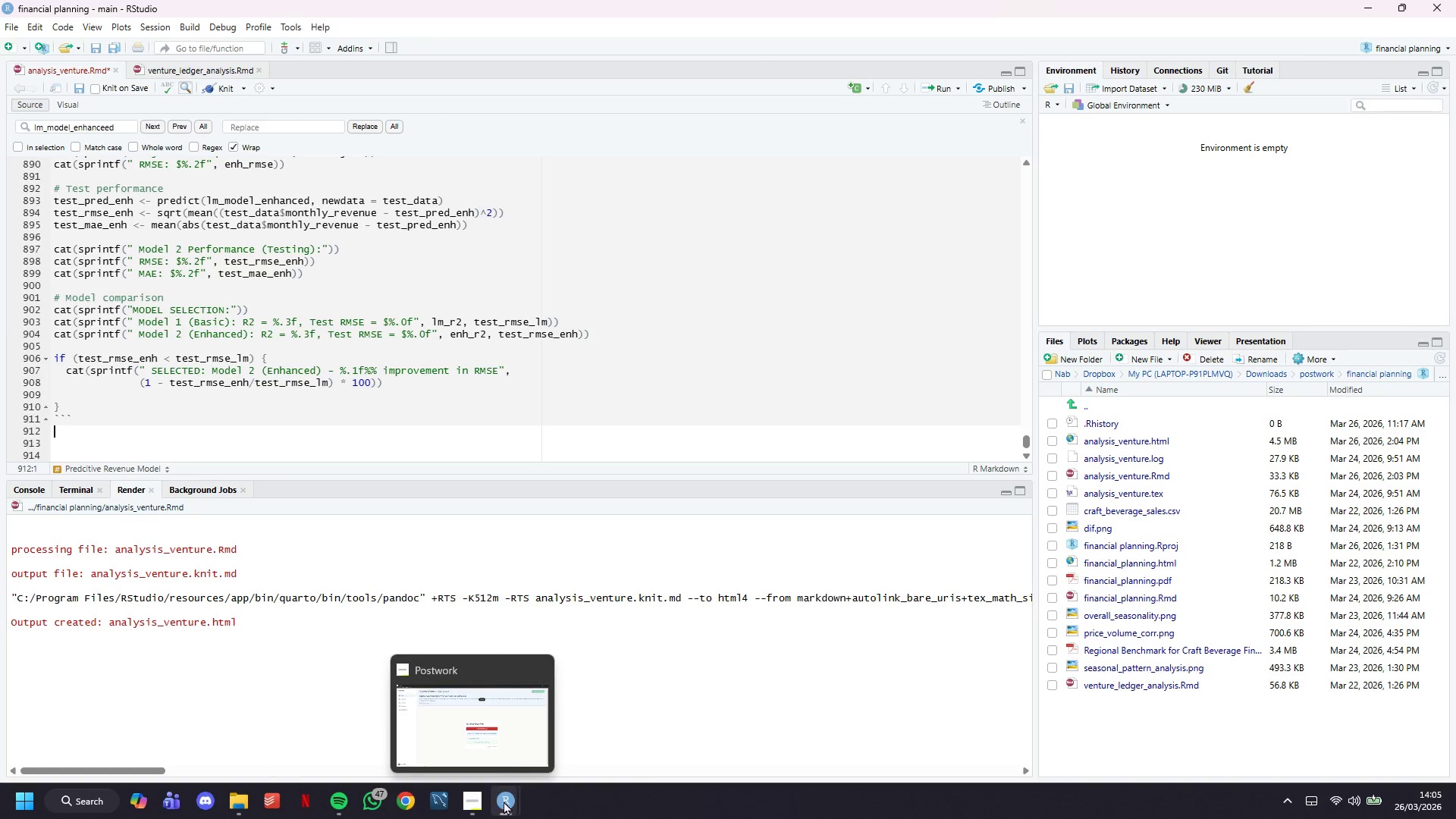 
left_click([562, 708])
 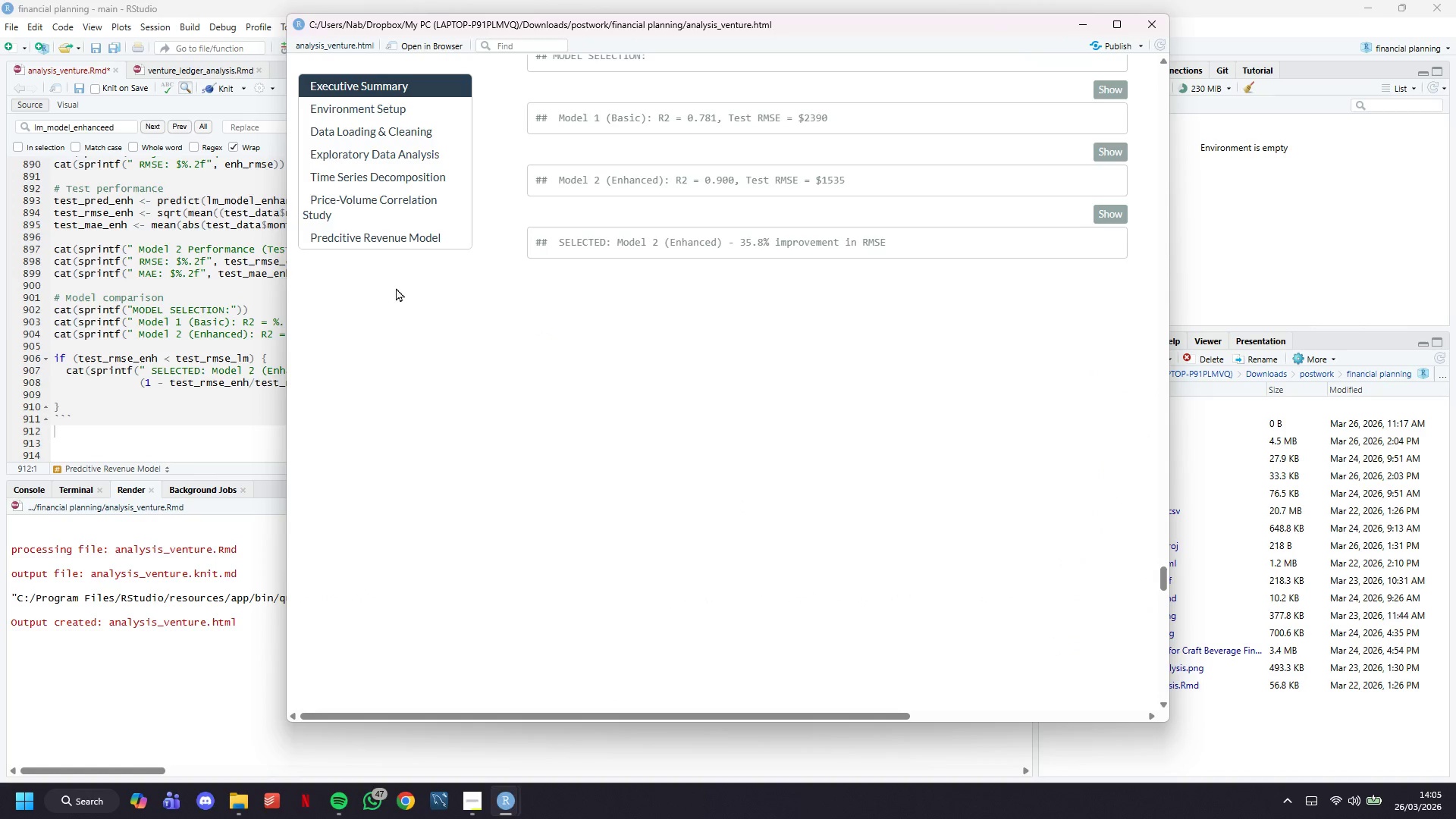 
wait(7.12)
 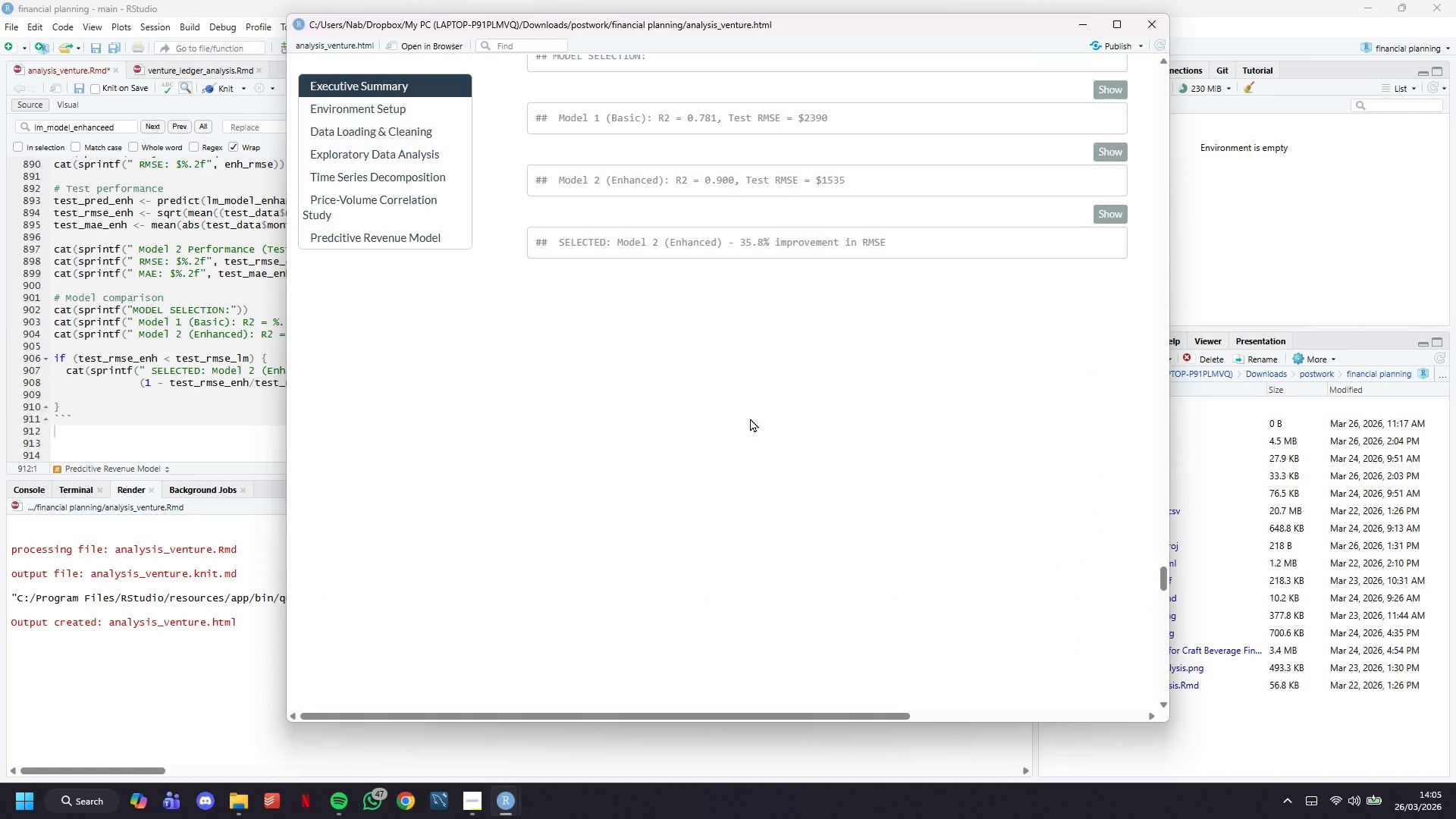 
left_click([224, 275])
 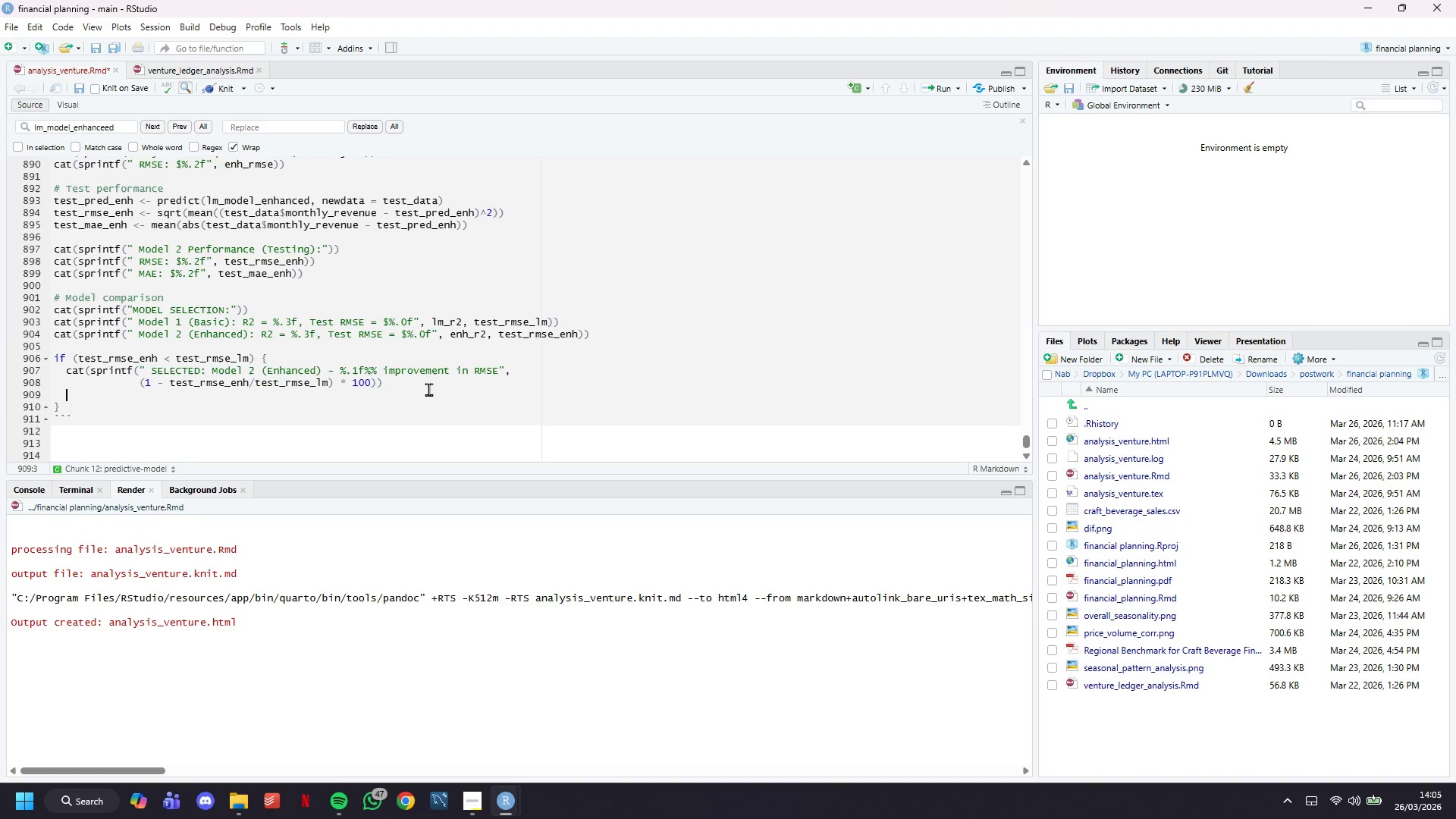 
left_click([431, 389])
 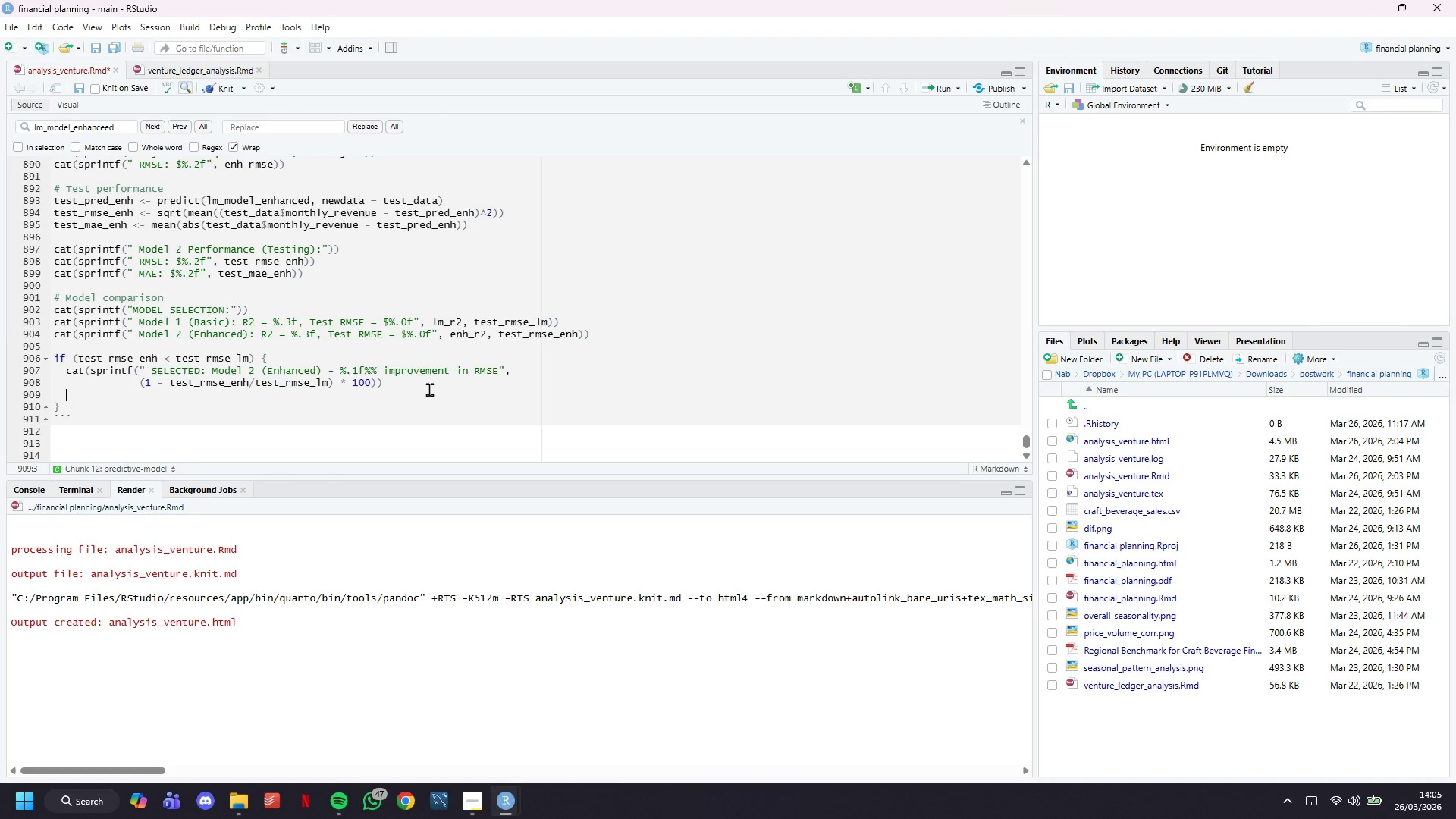 
left_click([429, 389])
 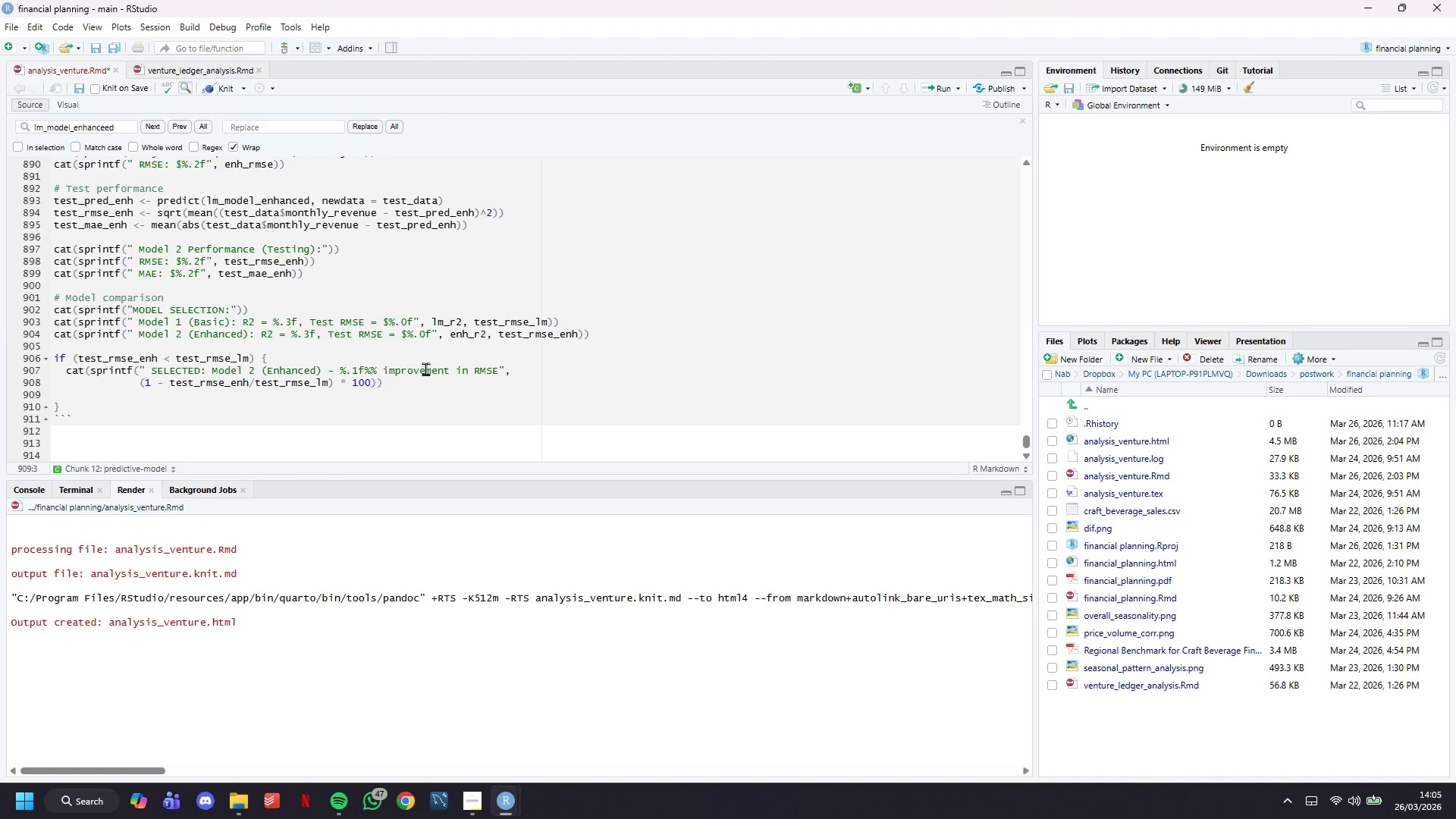 
double_click([425, 369])
 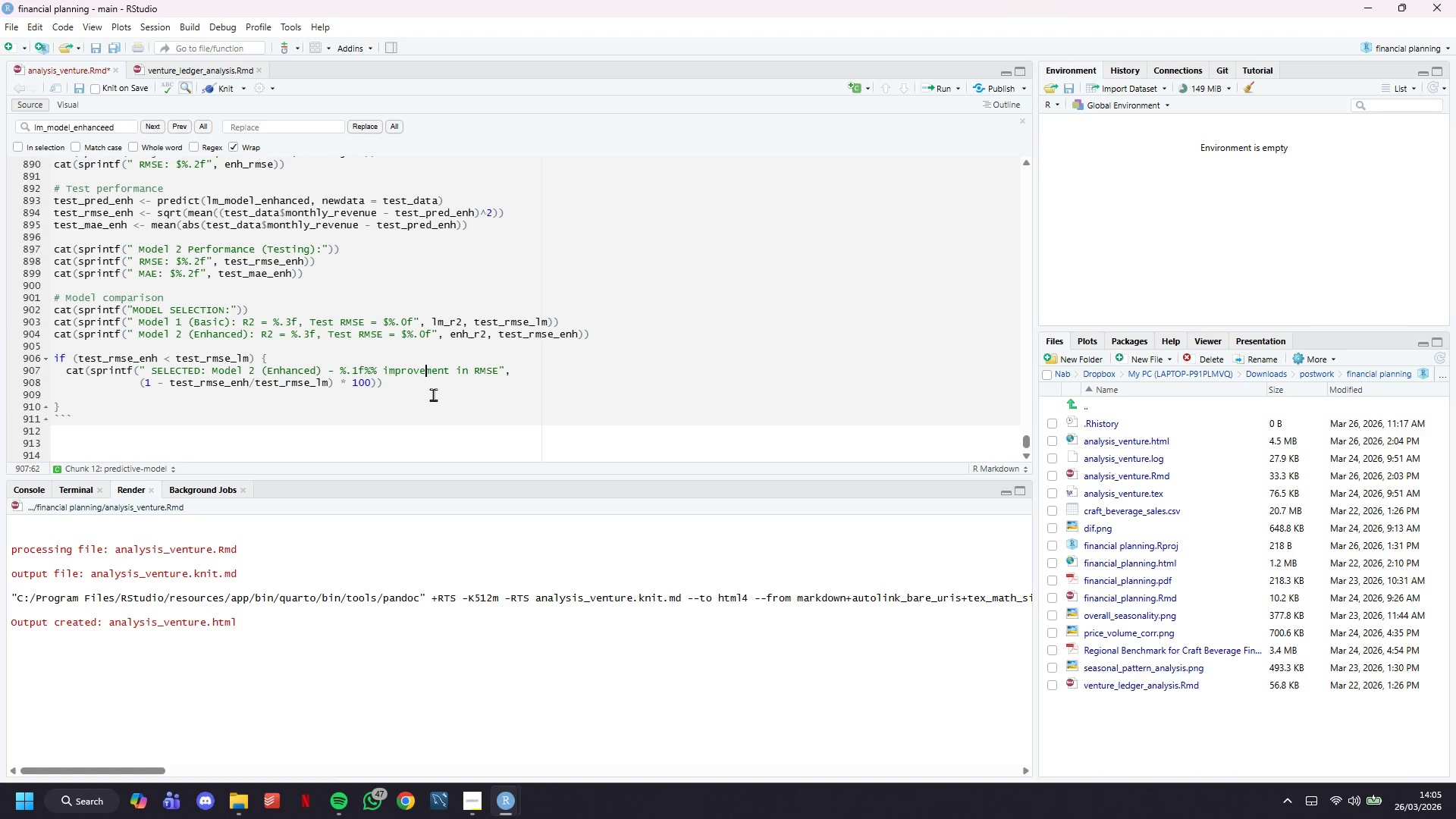 
triple_click([433, 394])
 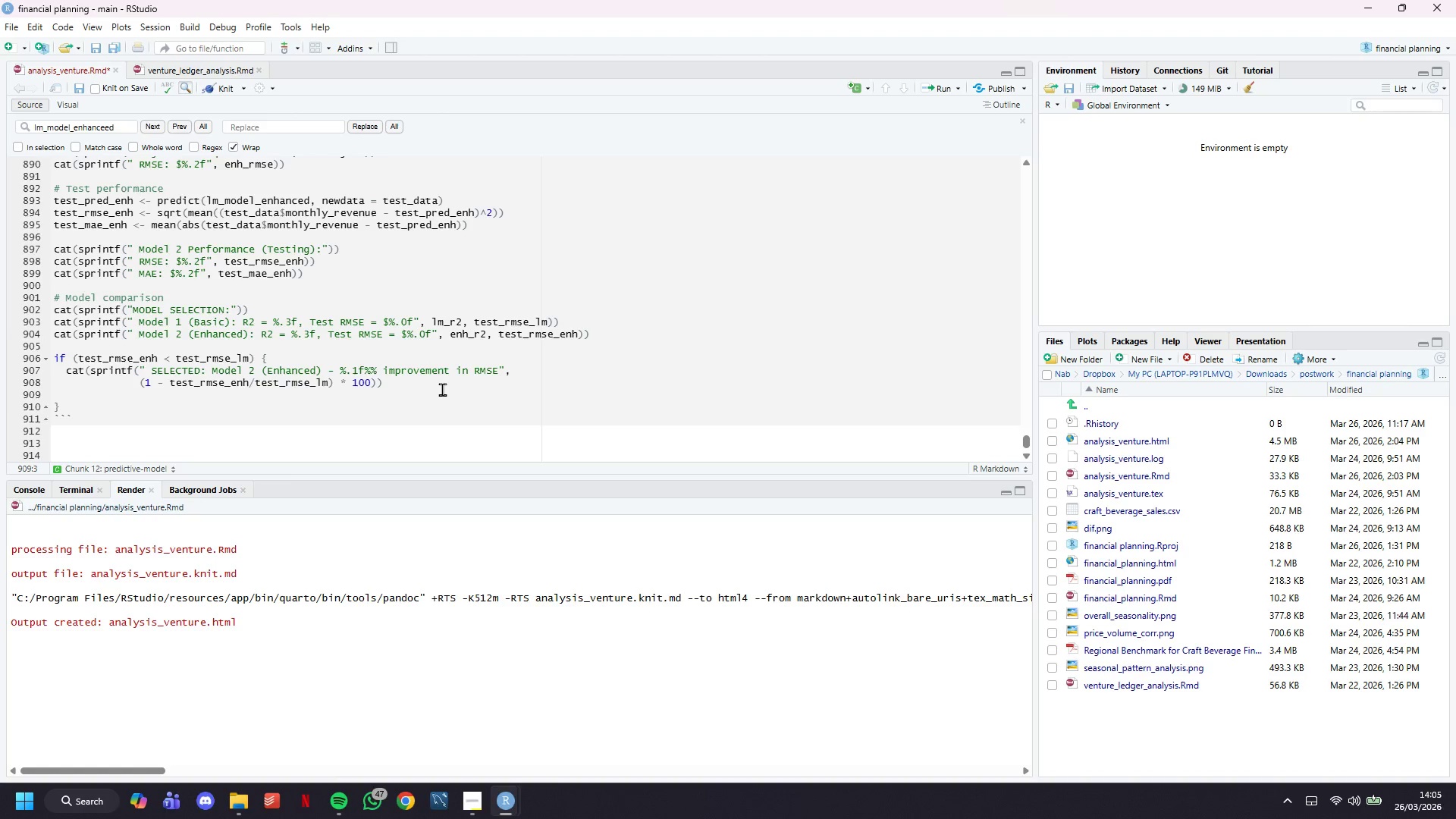 
left_click([444, 378])
 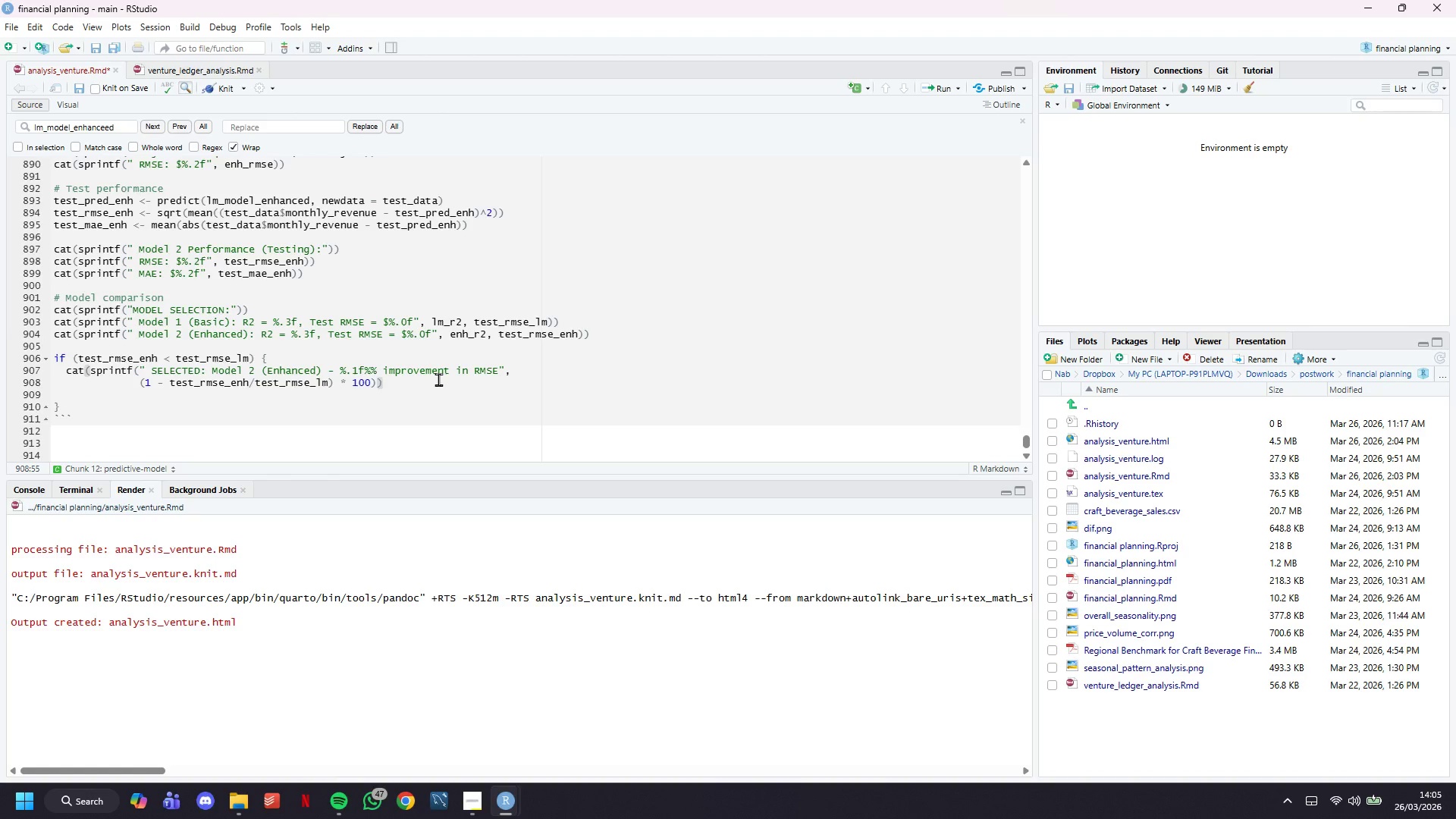 
key(Enter)
 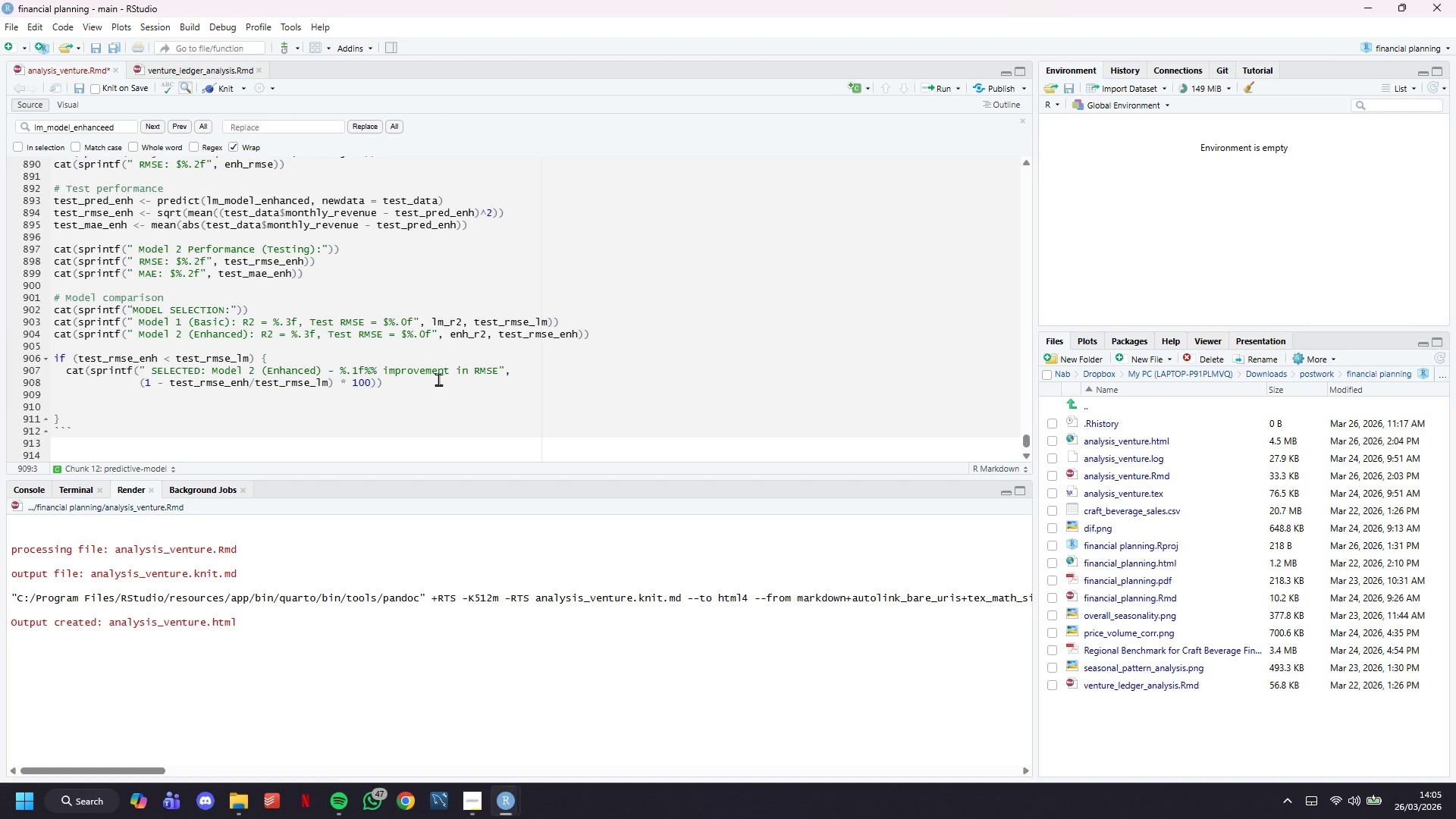 
type(final_model <- lm_model_enhanced)
 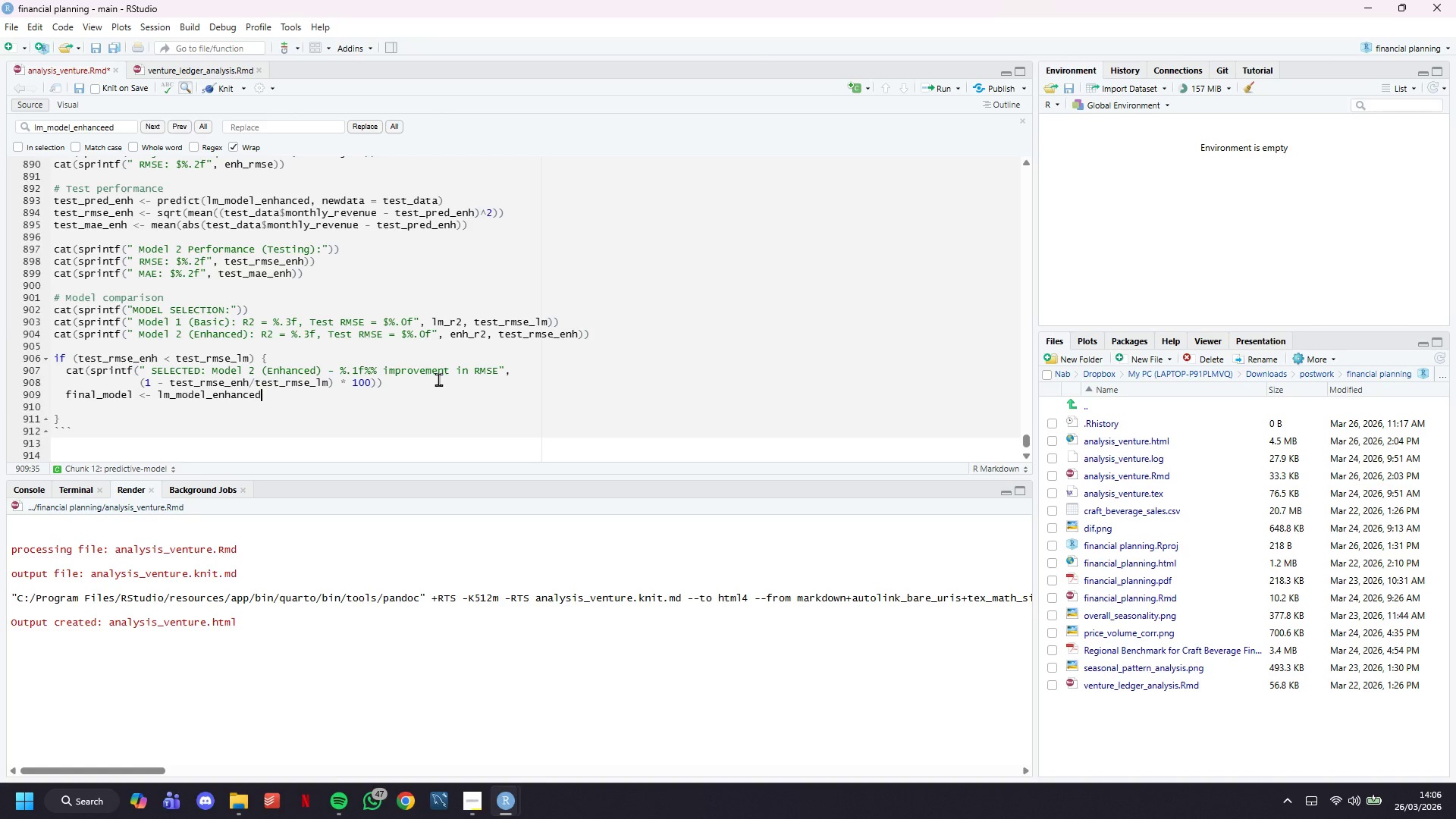 
 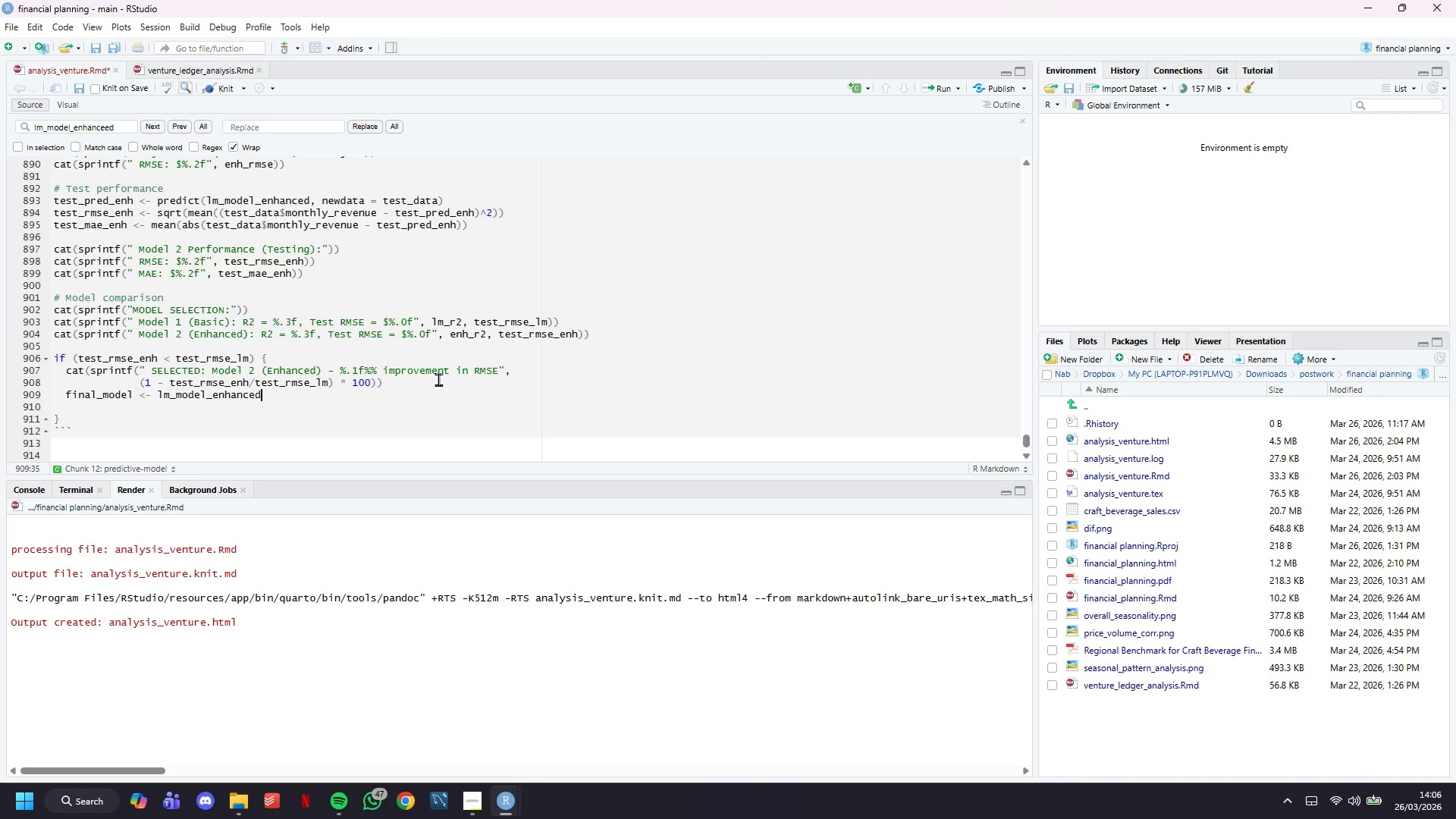 
key(Enter)
 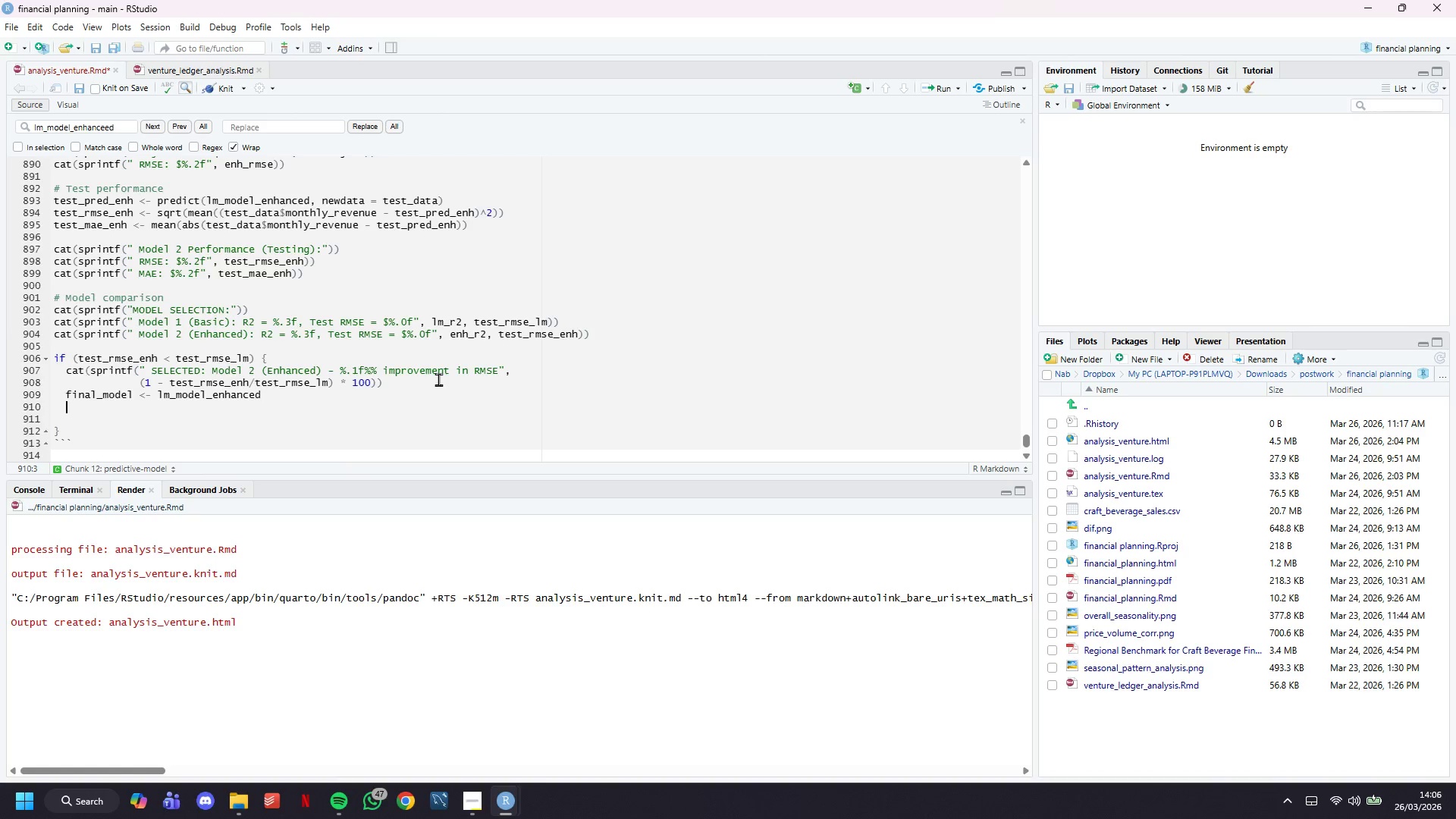 
type(final_rmse <- test_rmse_enh)
 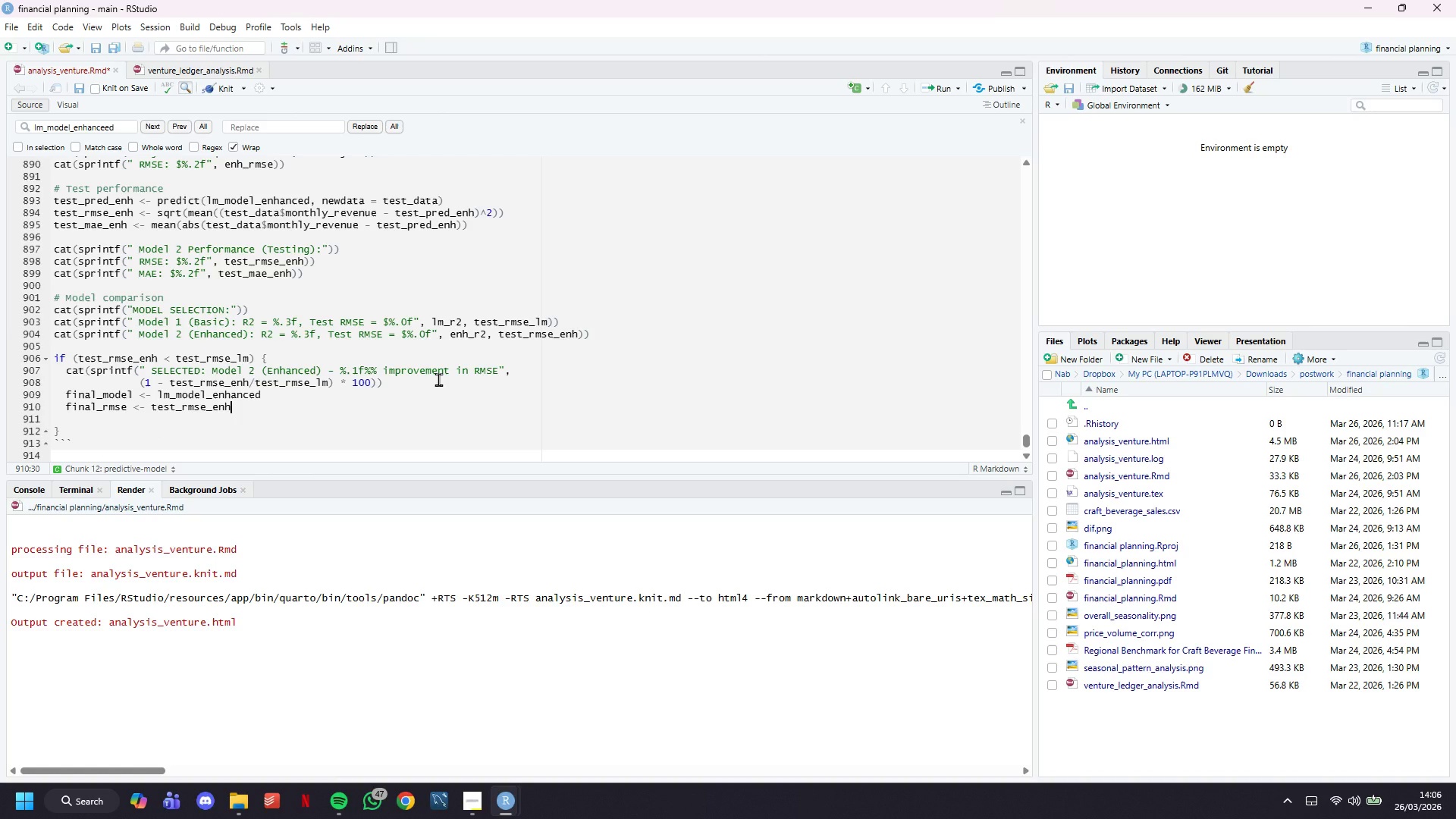 
key(Enter)
 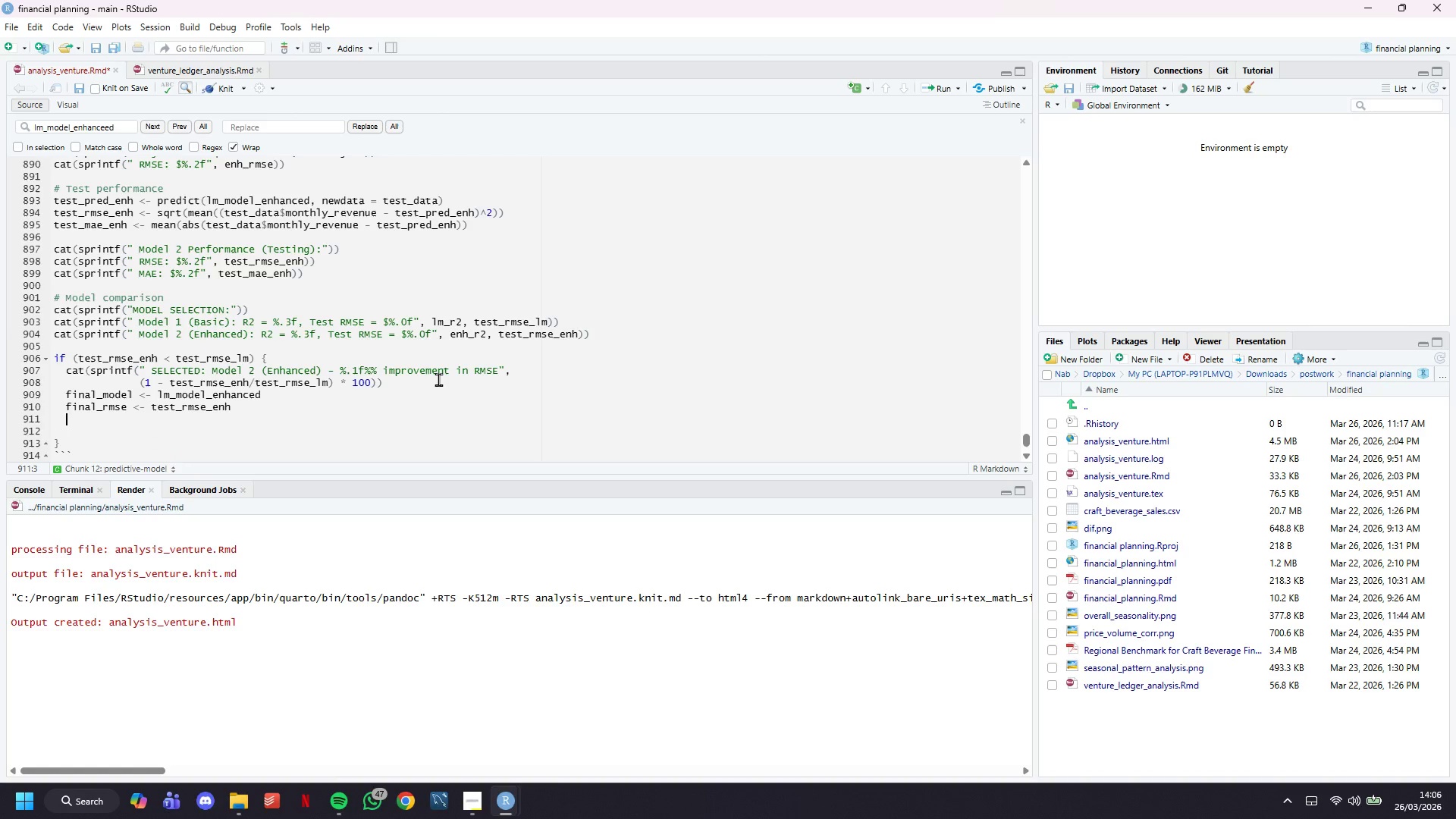 
type(final_r2 <- enh_r2)
 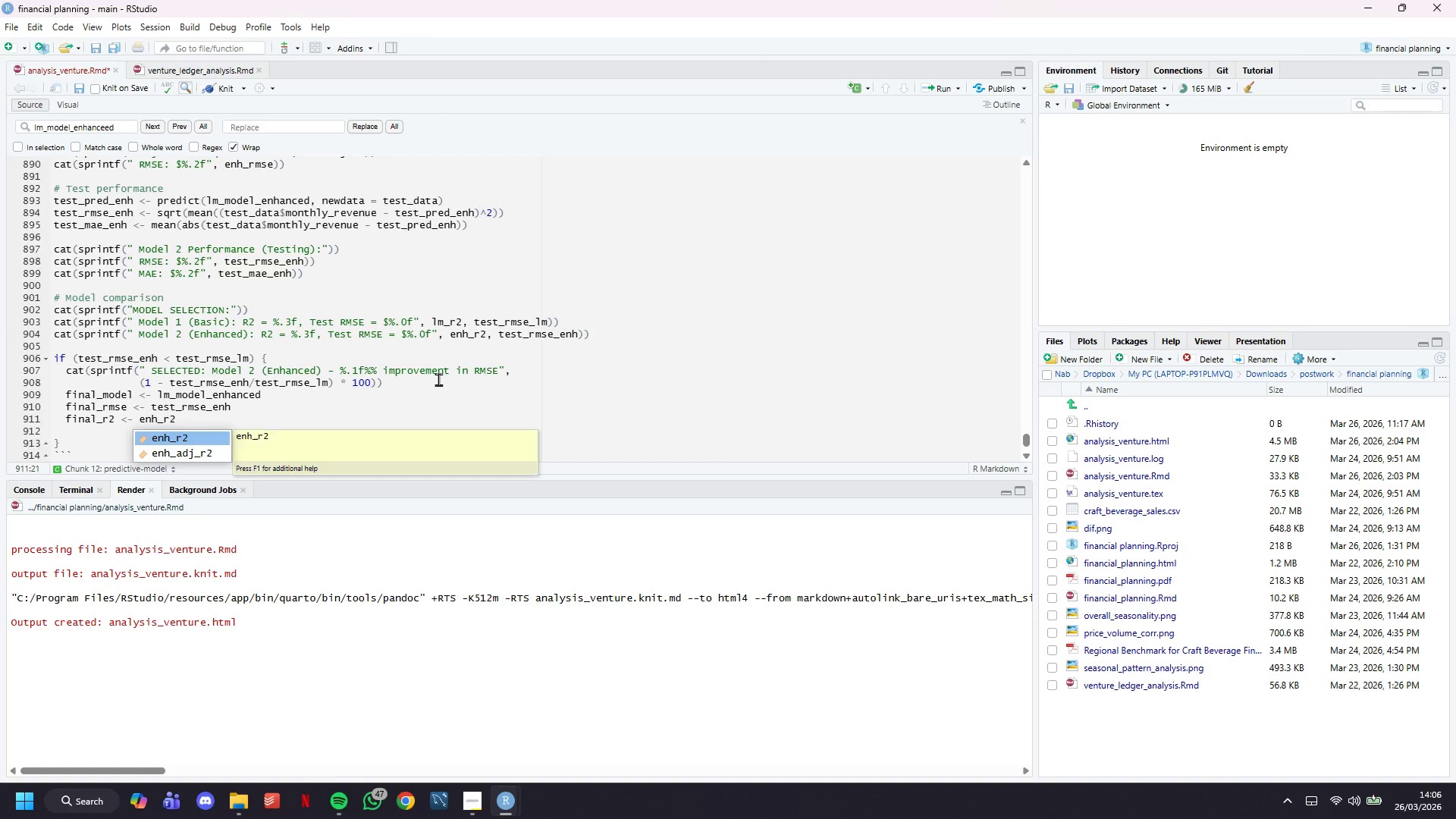 
key(ArrowRight)
 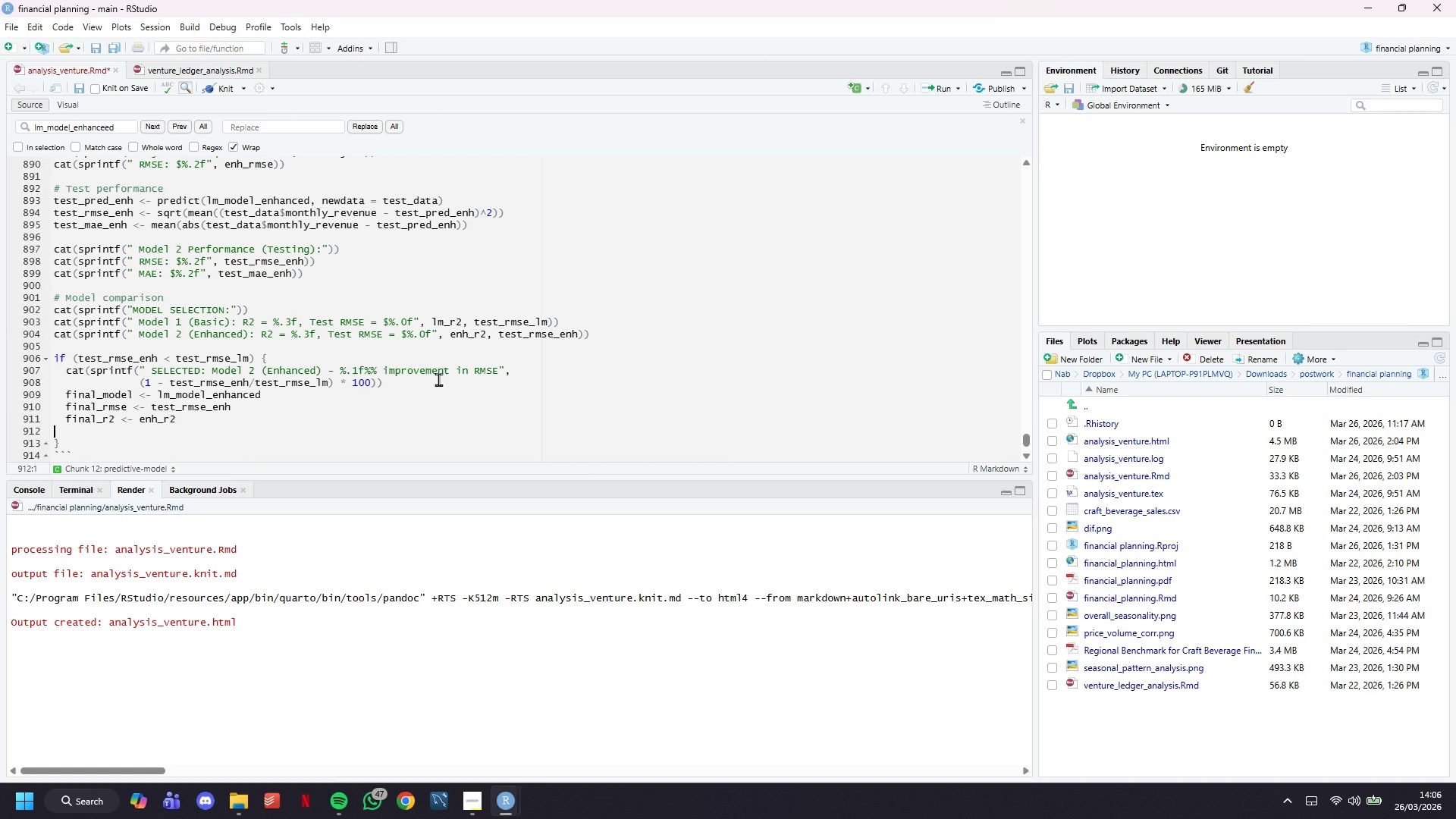 
key(Backspace)
 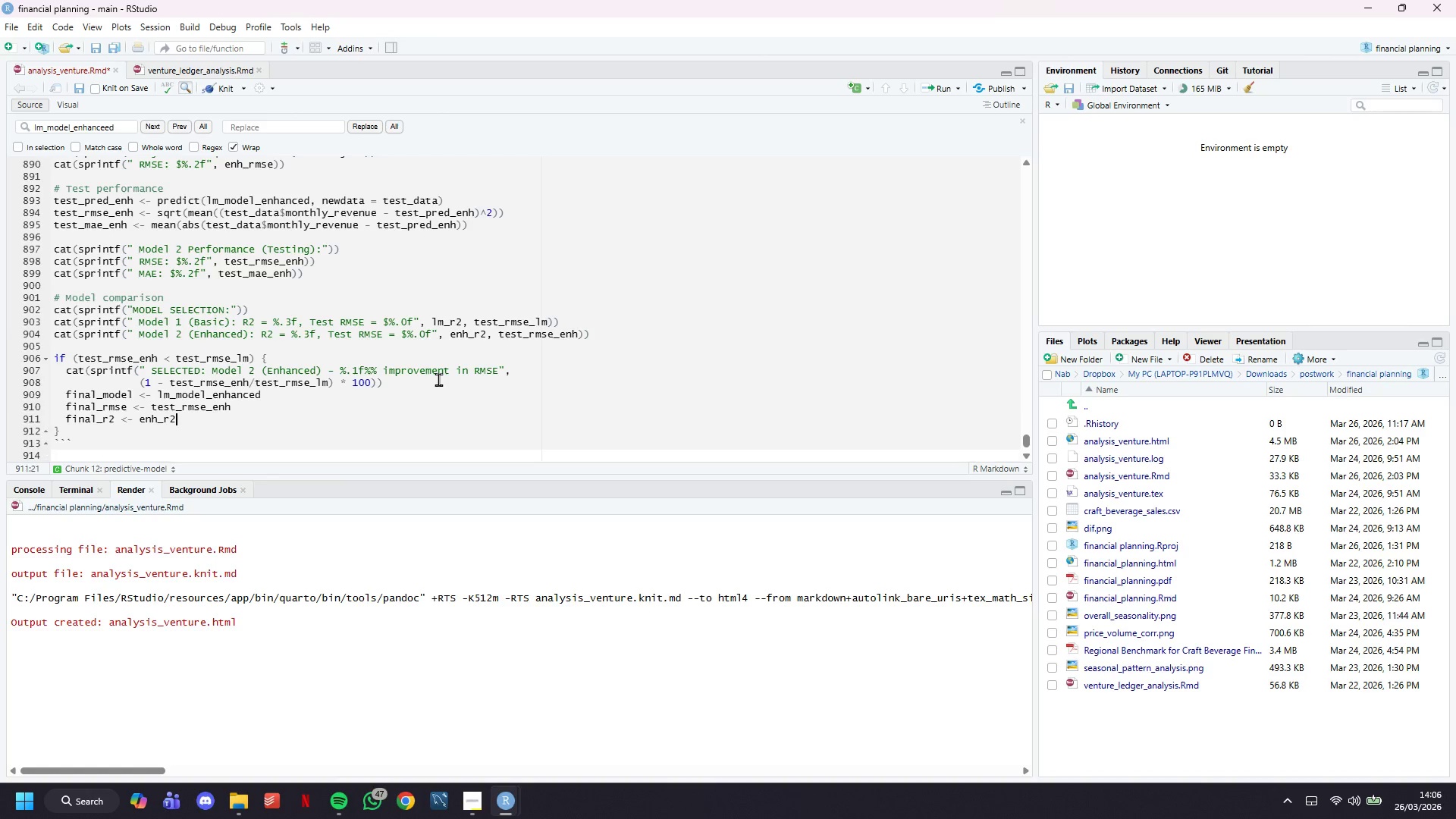 
key(ArrowDown)
 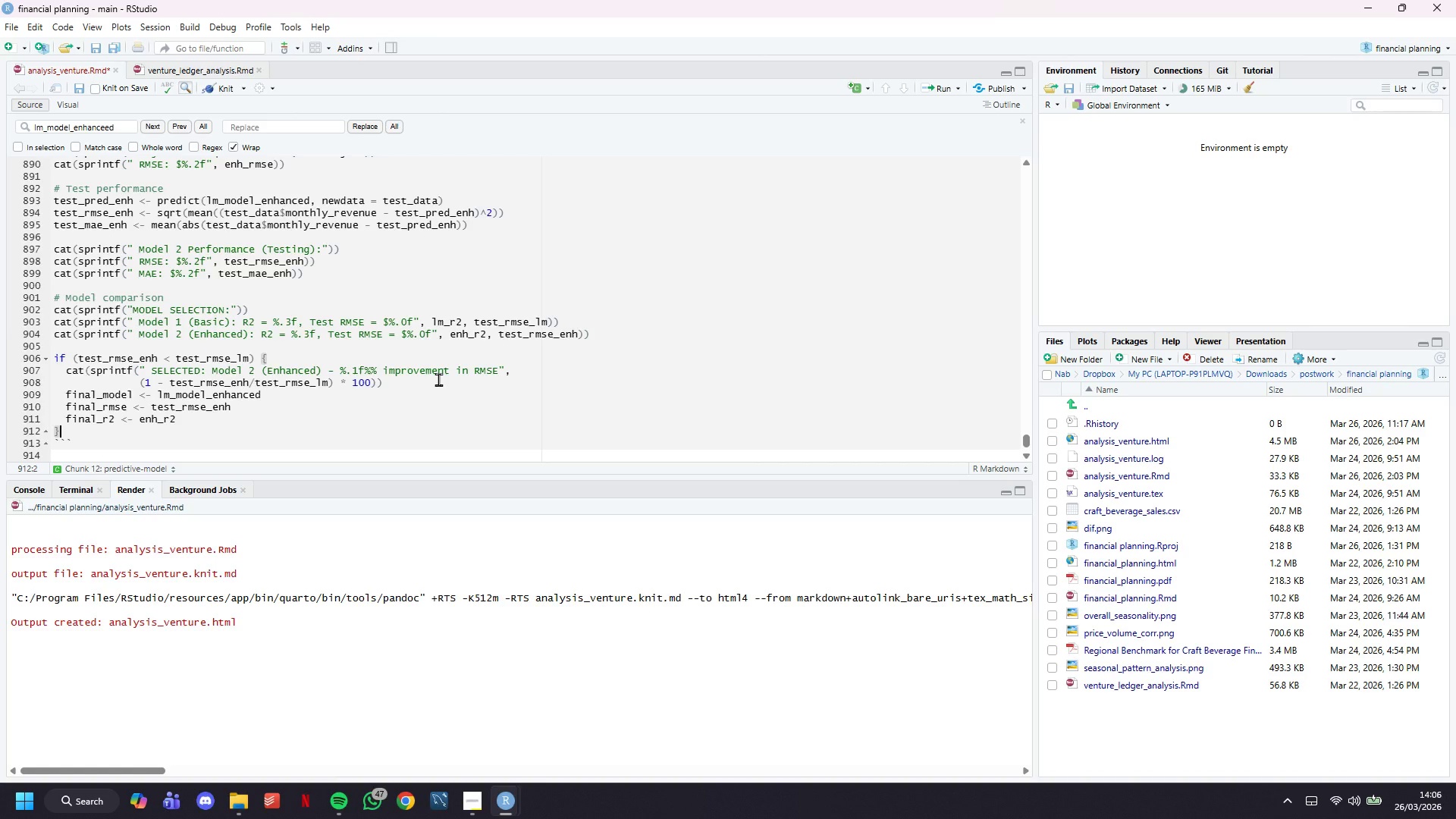 
type( else)
 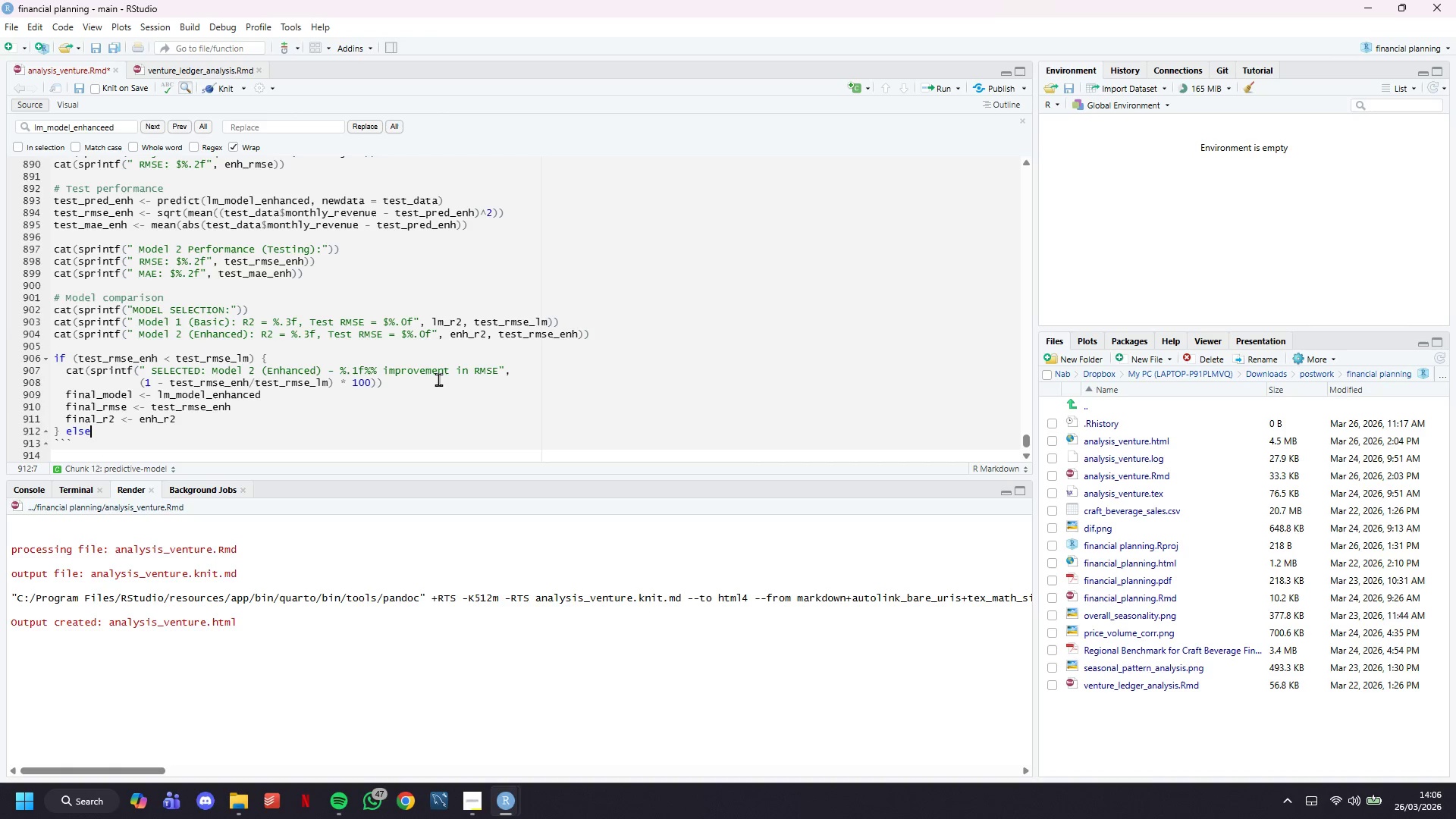 
wait(10.14)
 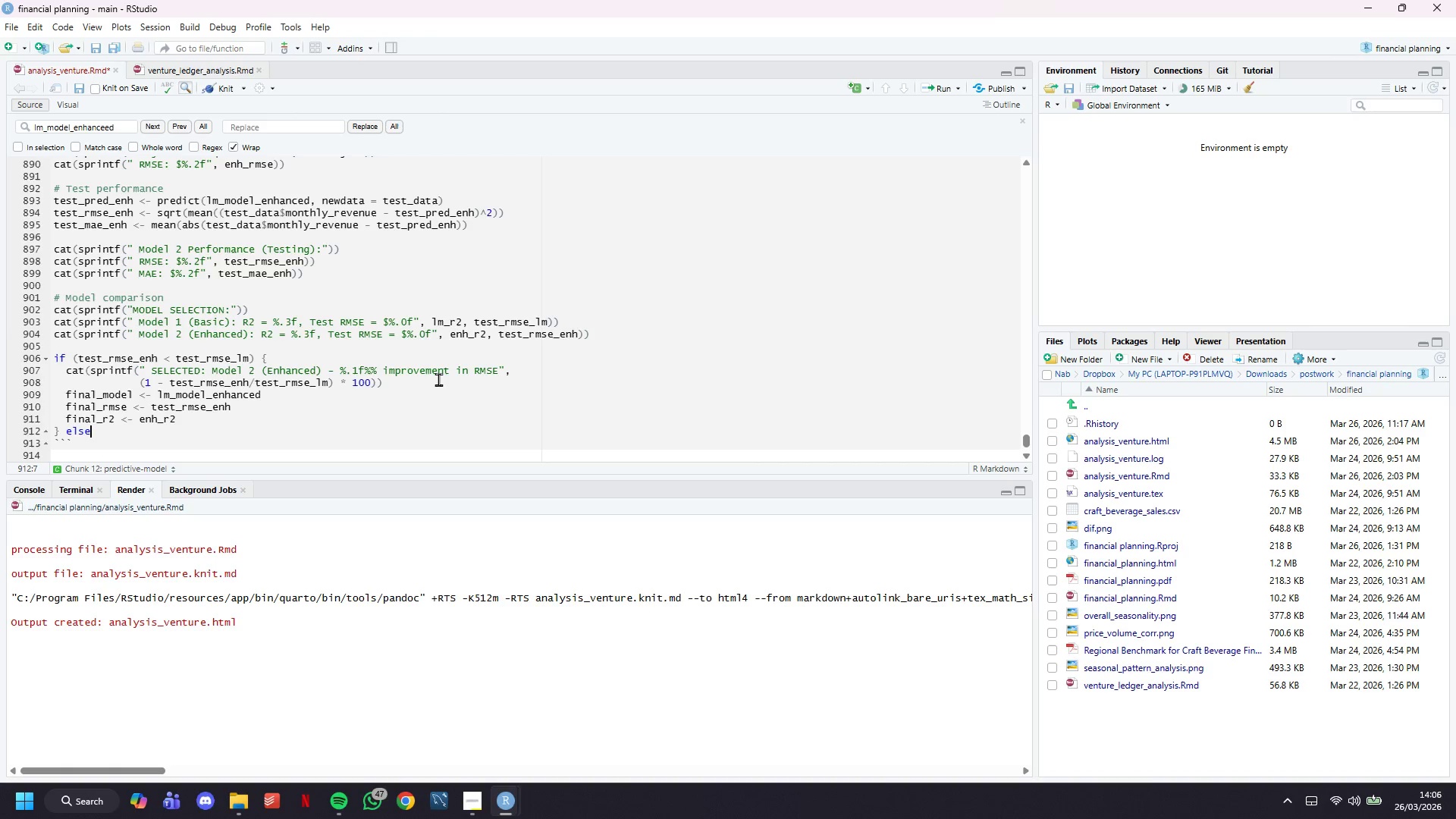 
key(Shift+ShiftLeft)
 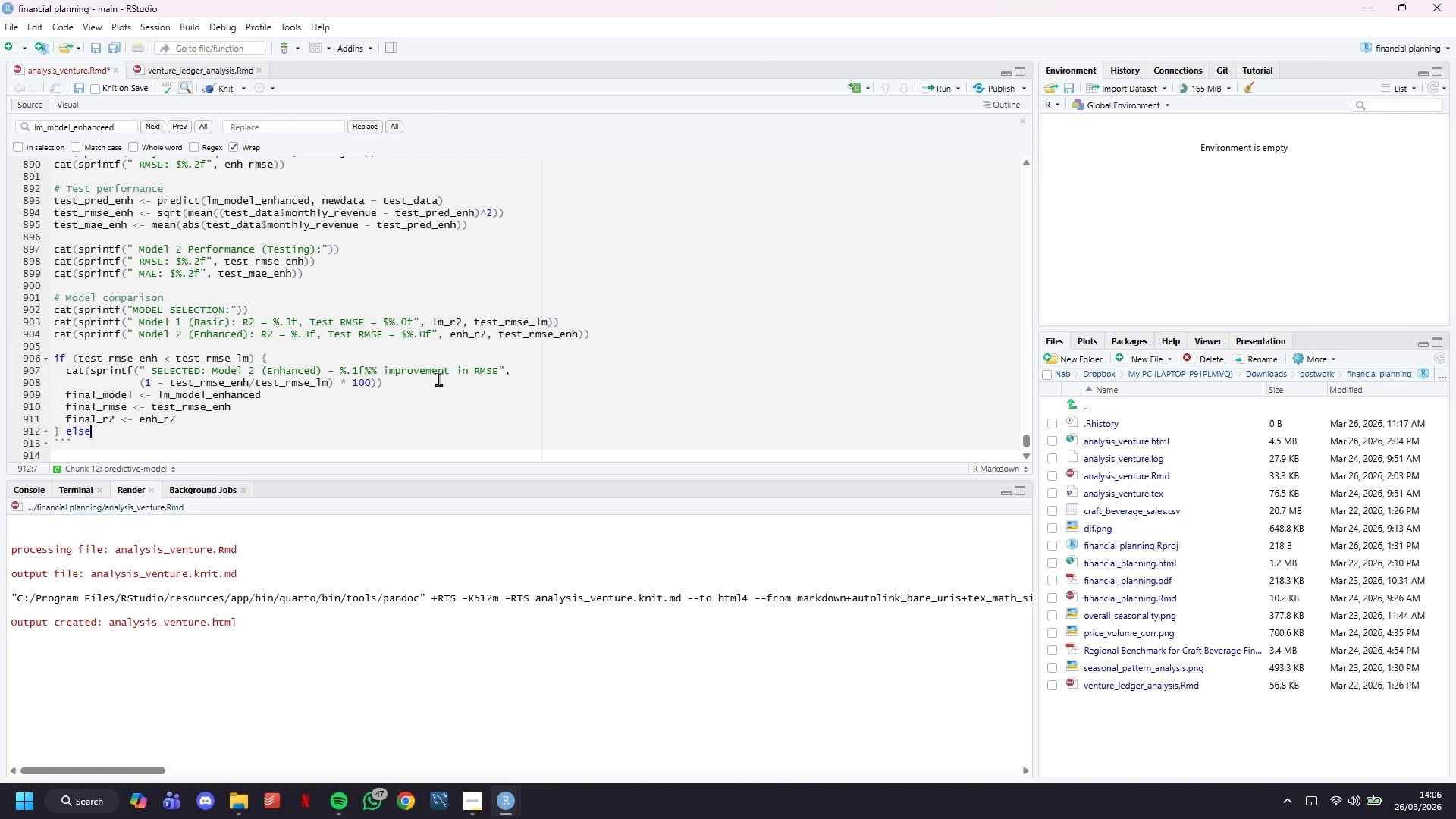 
key(Shift+BracketLeft)
 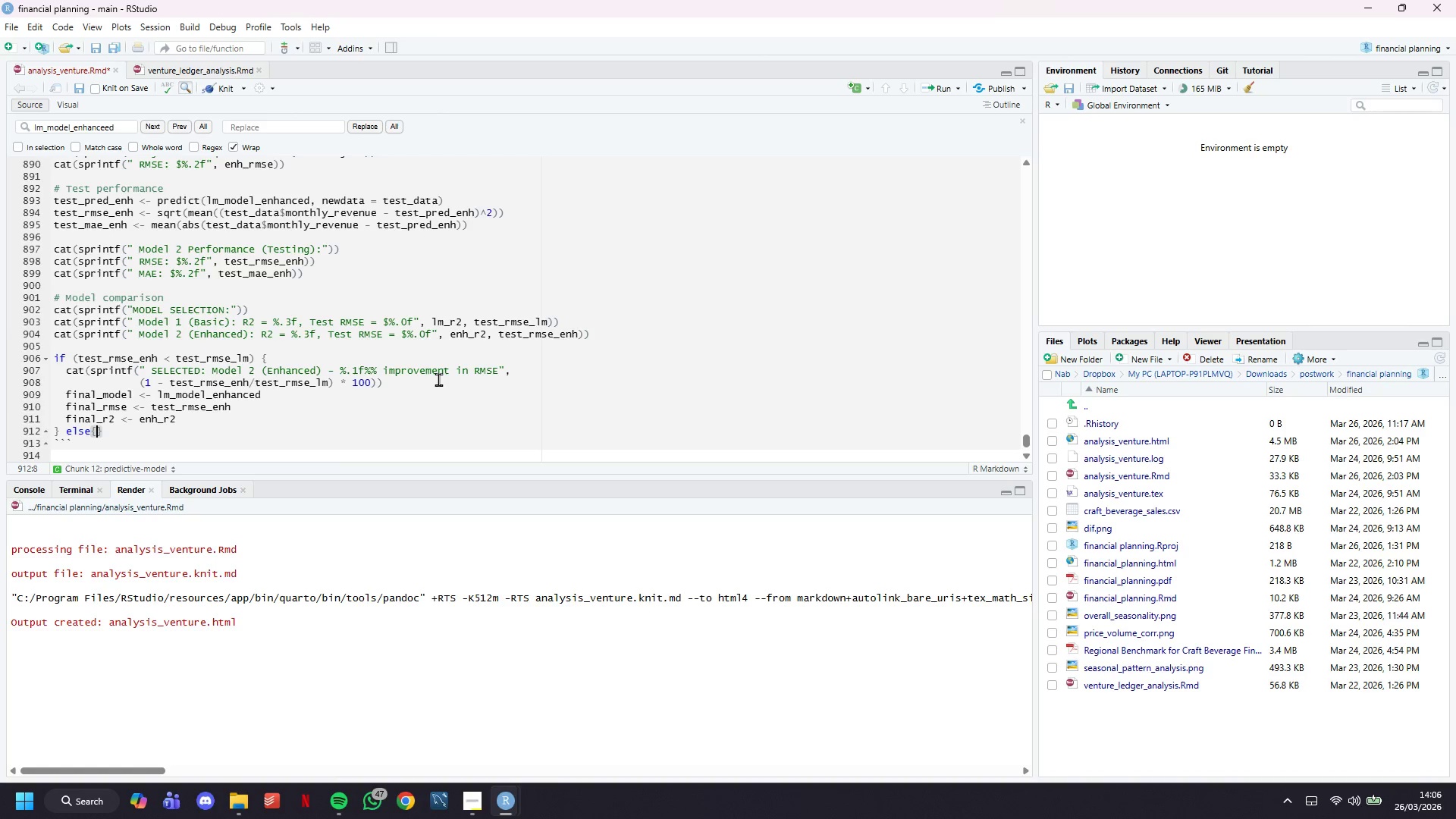 
key(Enter)
 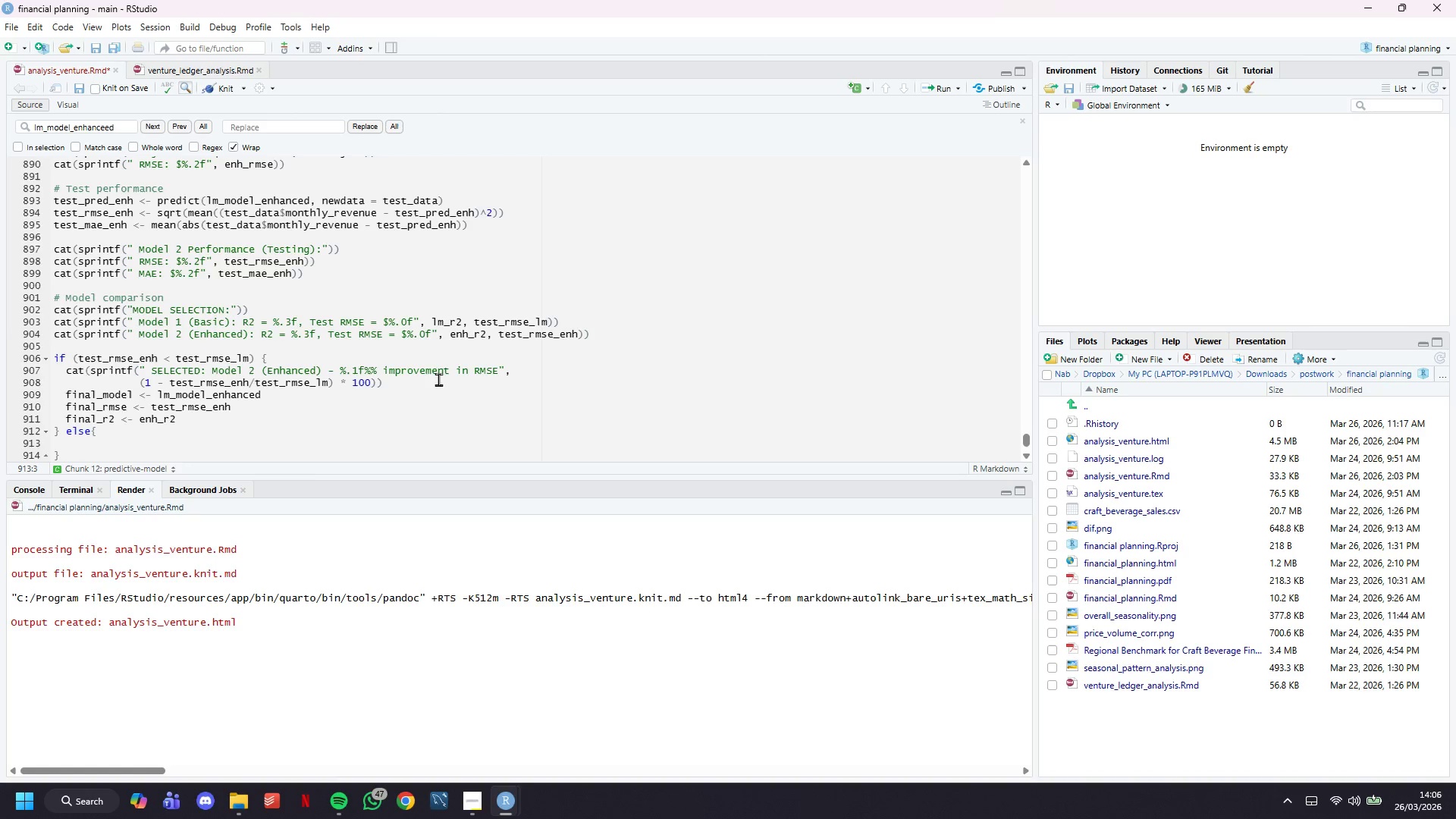 
wait(5.09)
 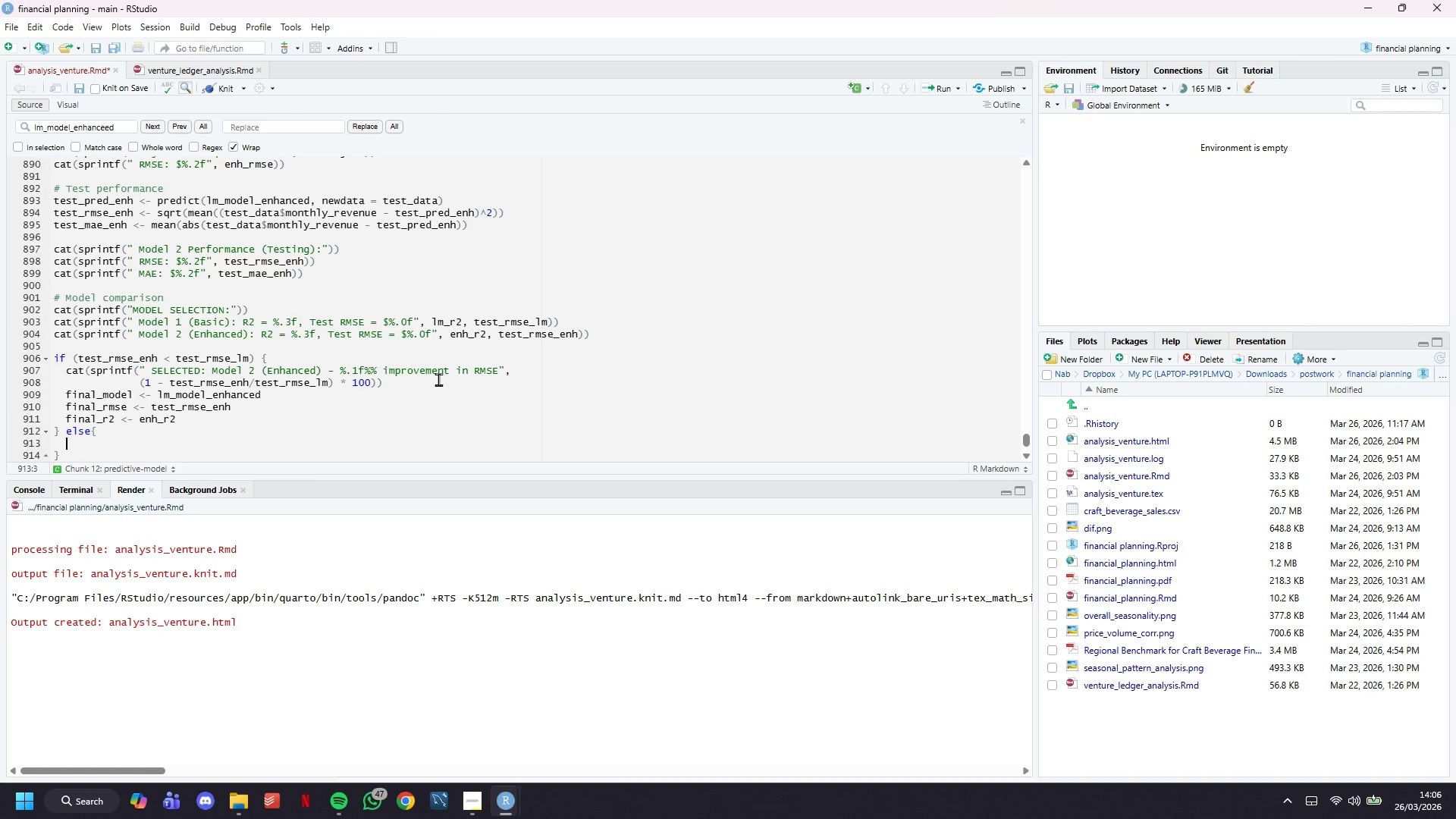 
scroll: coordinate [337, 360], scroll_direction: down, amount: 5.0
 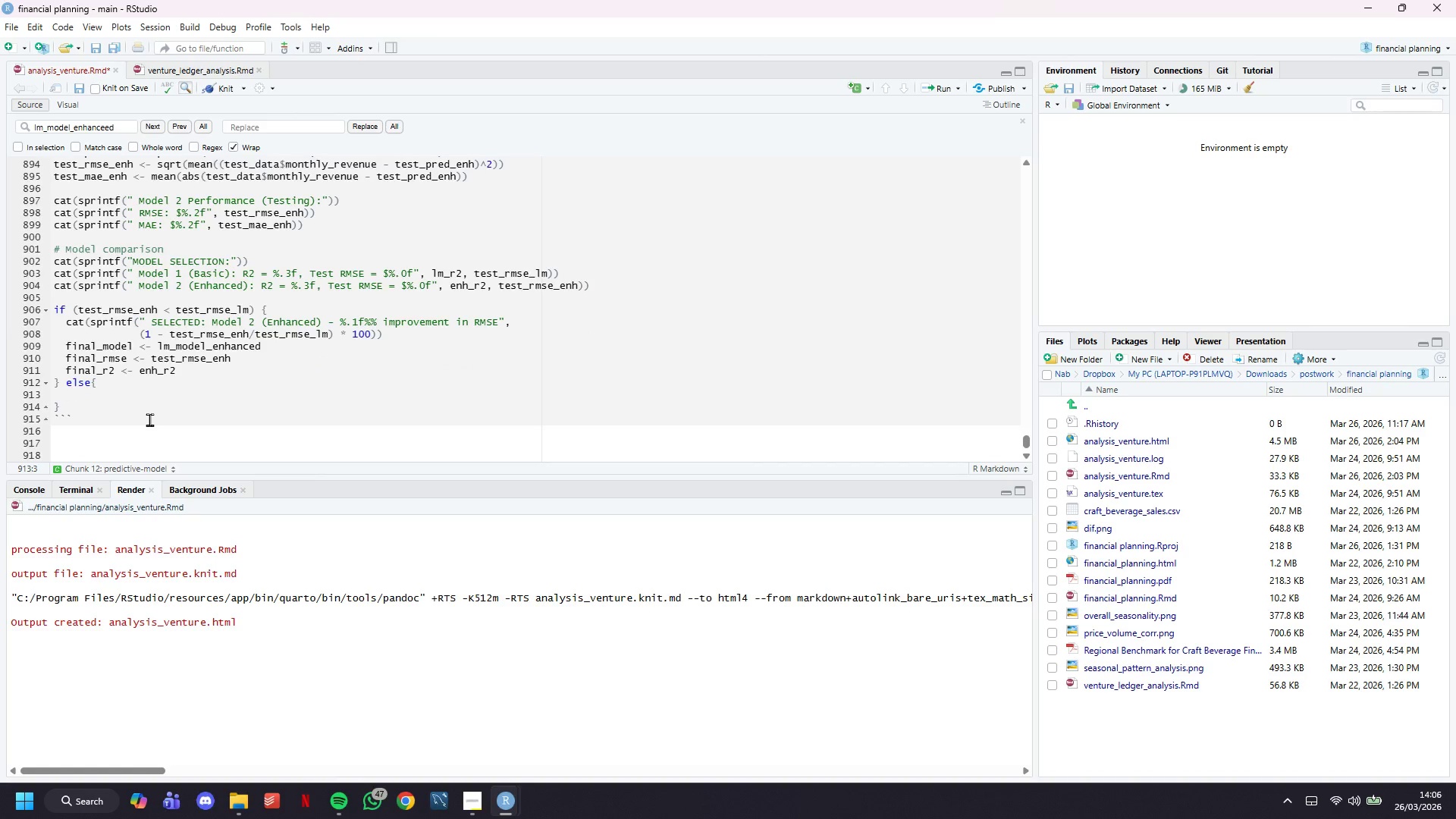 
type(cat(spi)
key(Backspace)
type(rint(" SELECTED: Model )
 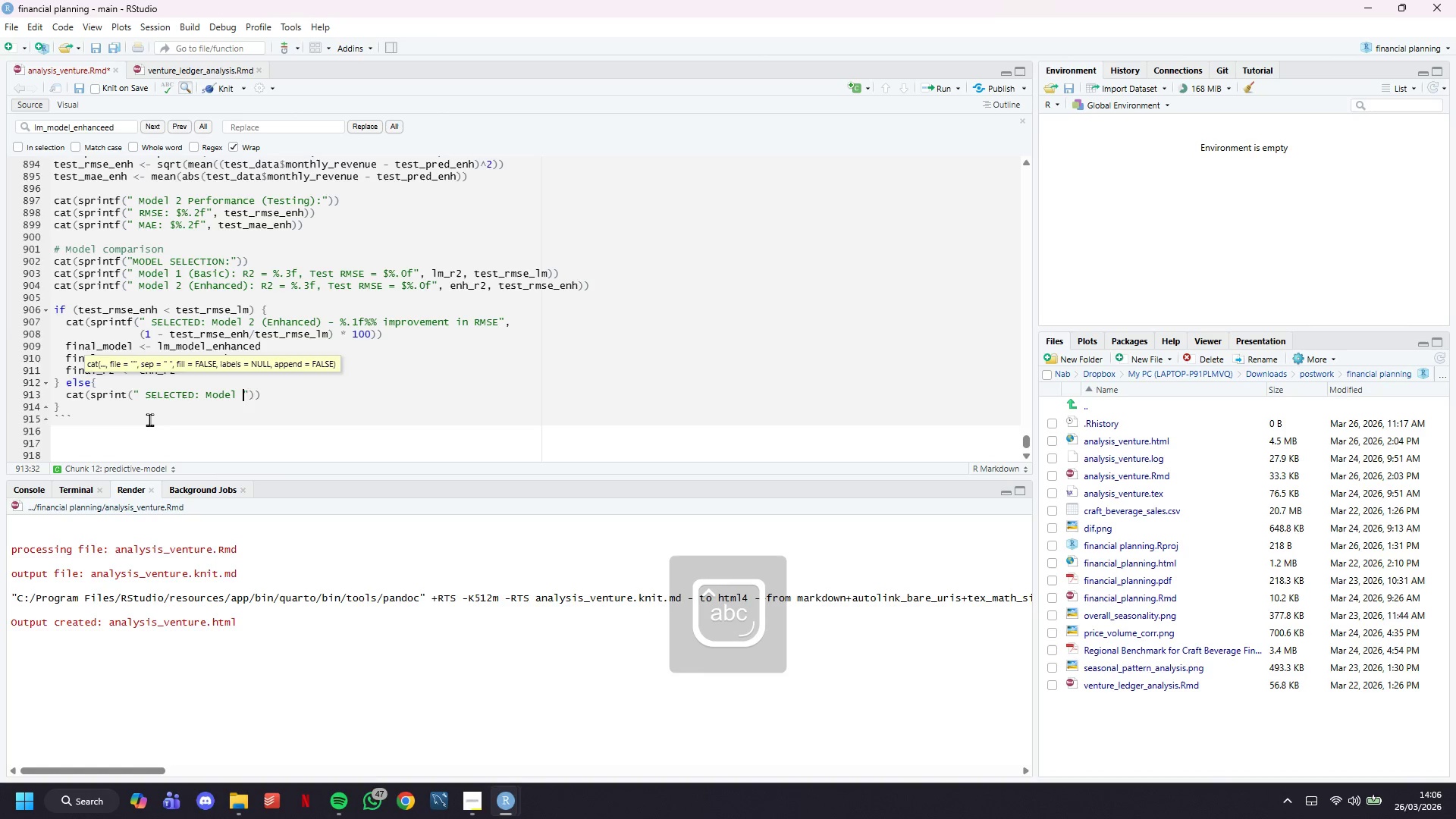 
key(1)
 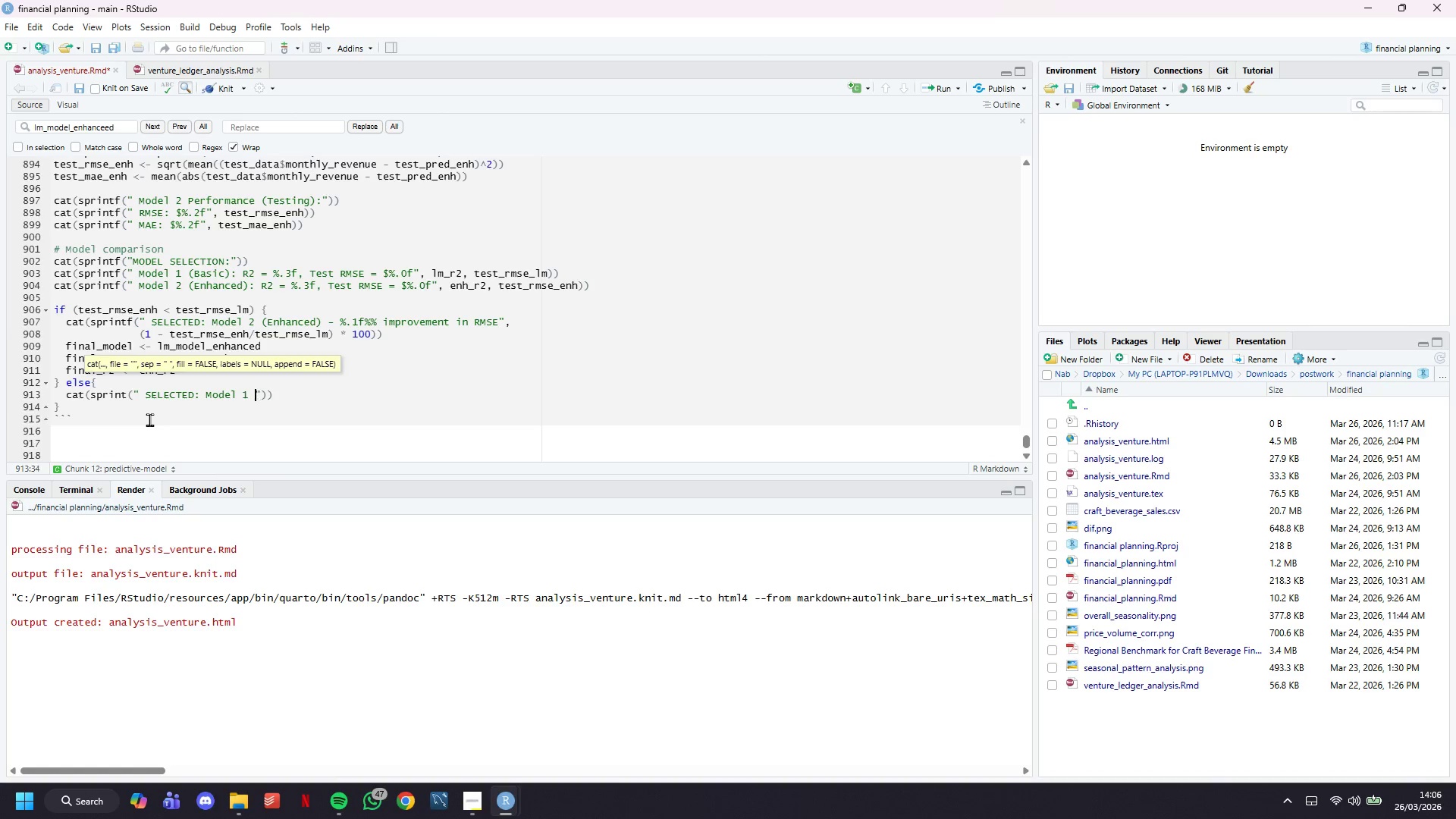 
key(Space)
 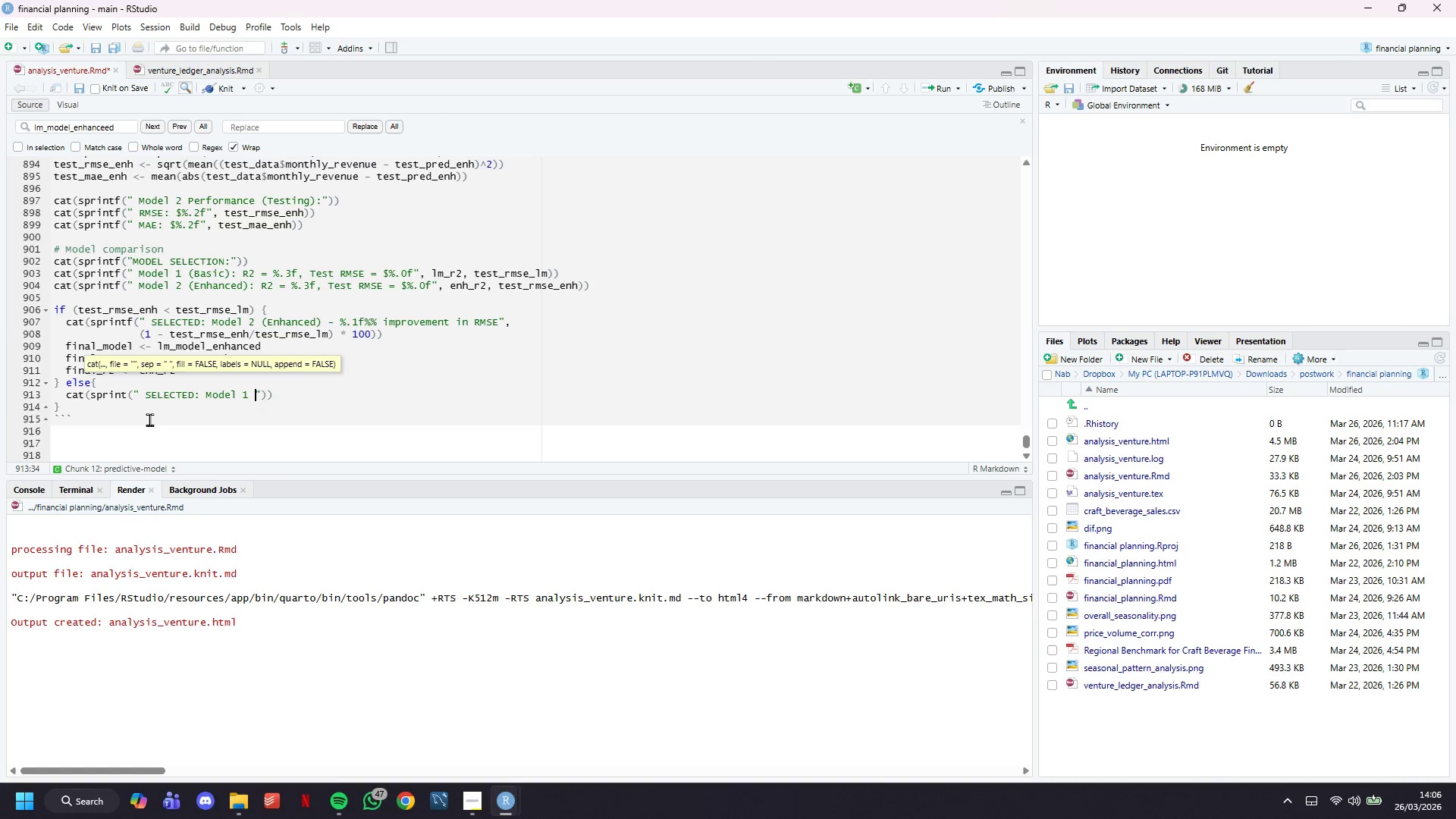 
key(Shift+9)
 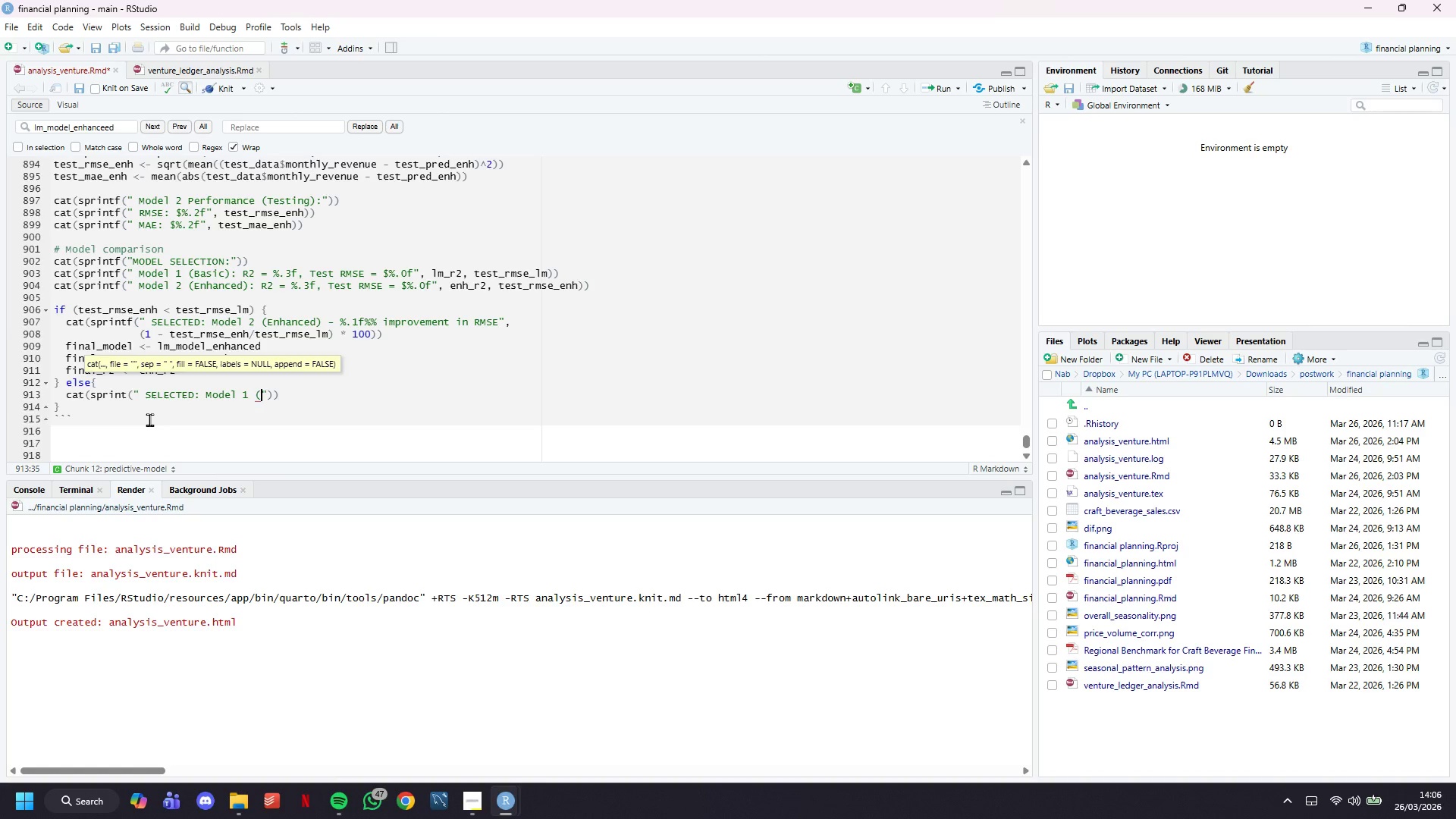 
key(Shift+ShiftLeft)
 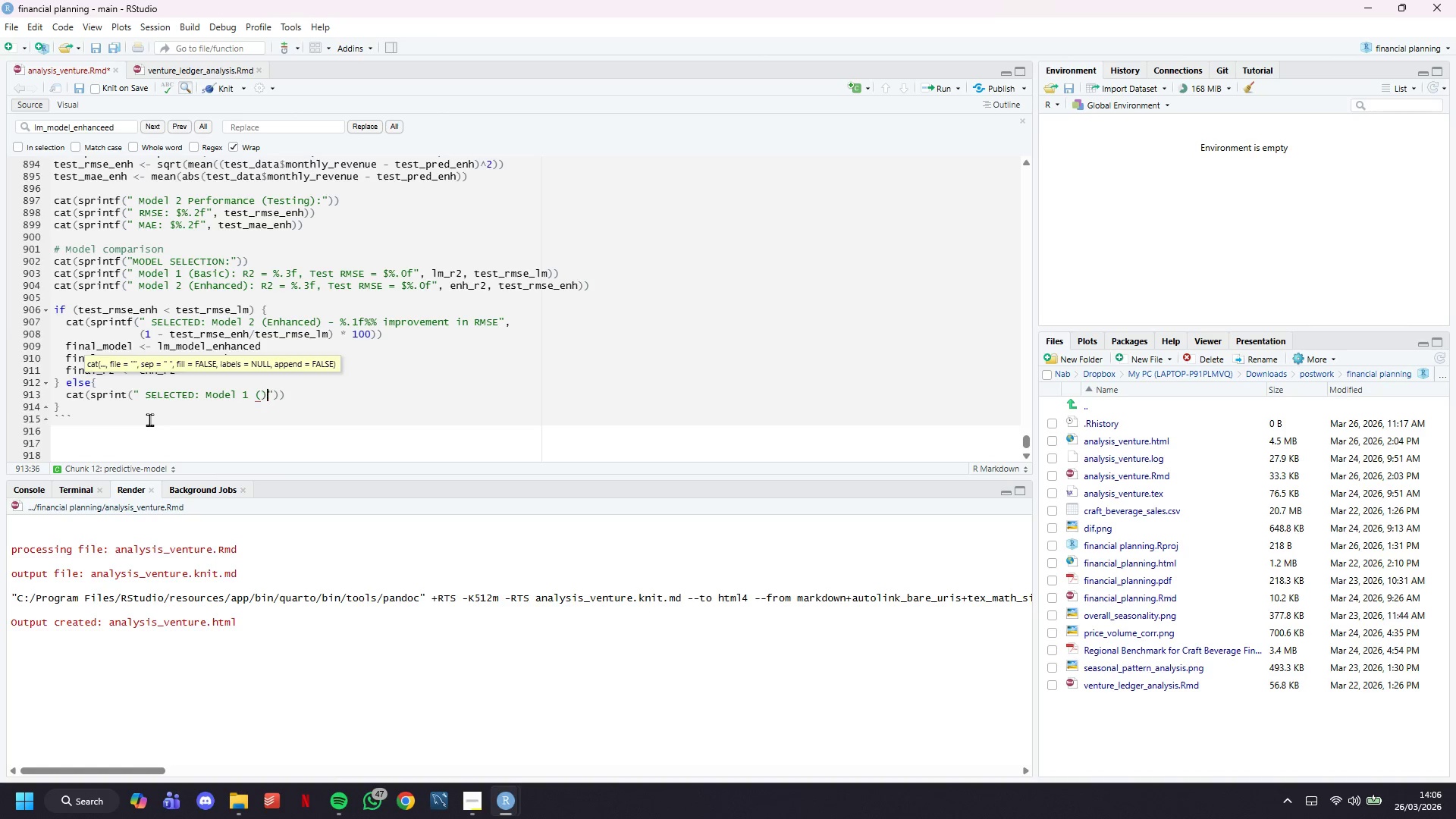 
key(Shift+0)
 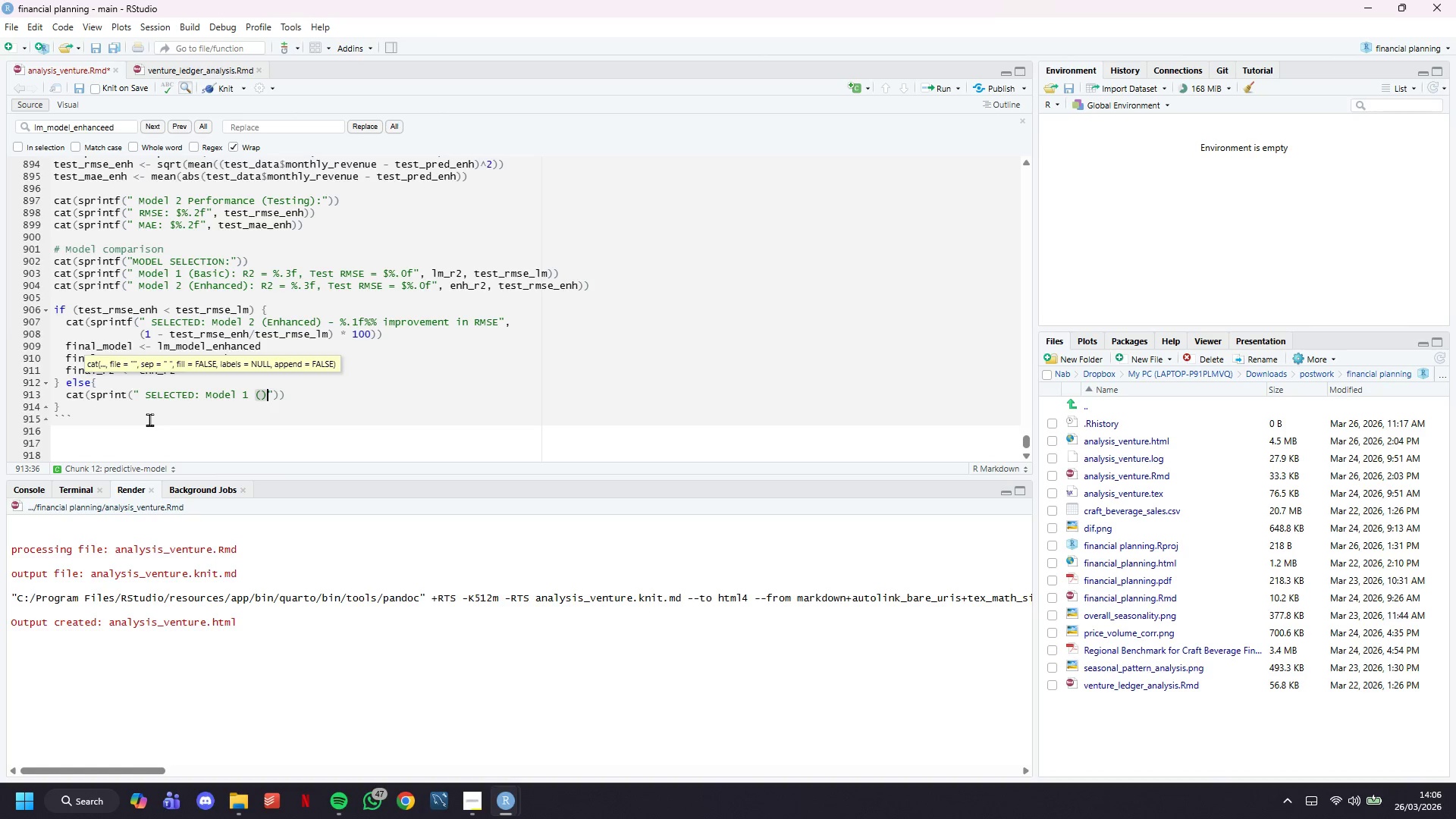 
key(ArrowLeft)
 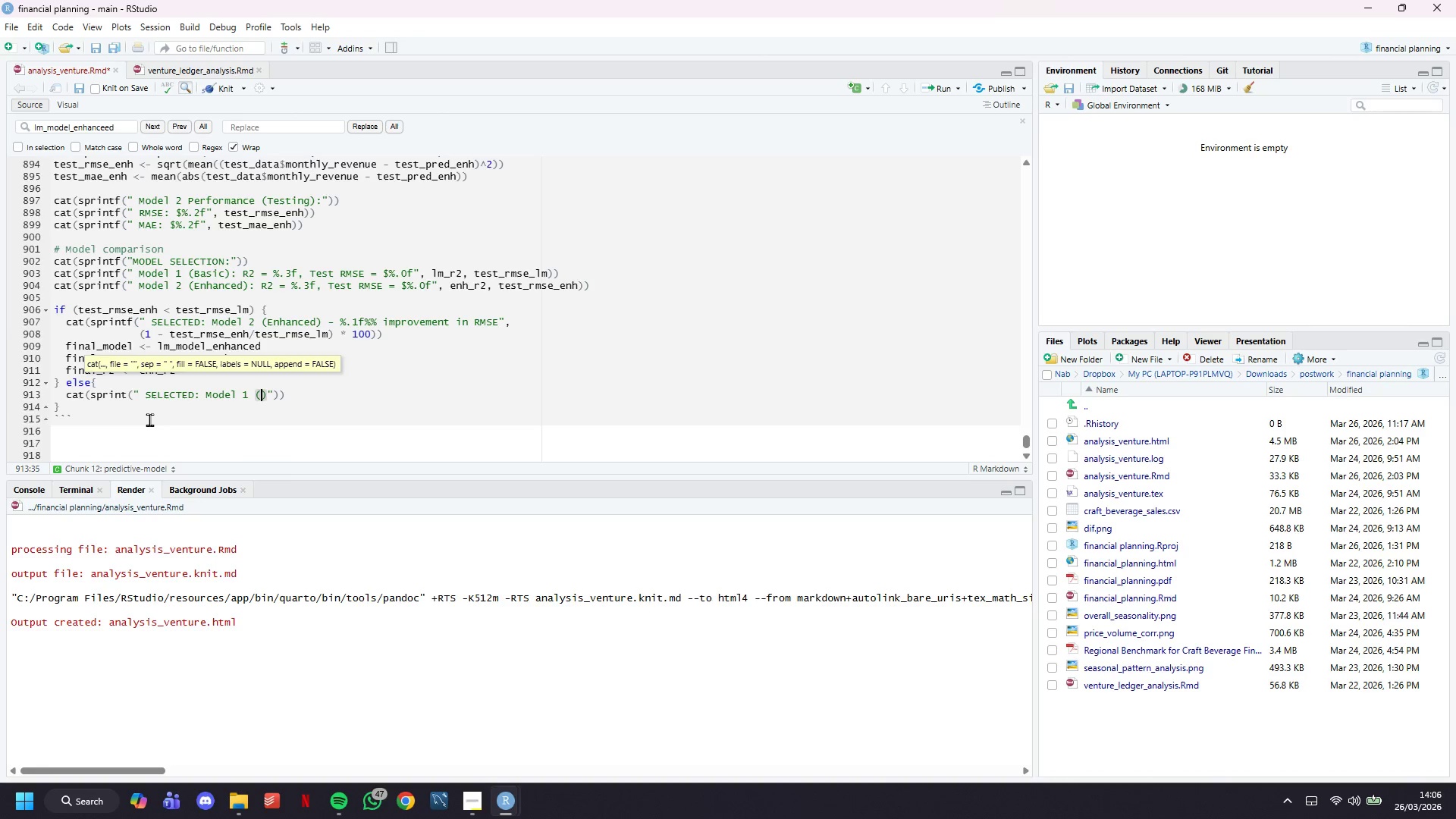 
type(Basic)
 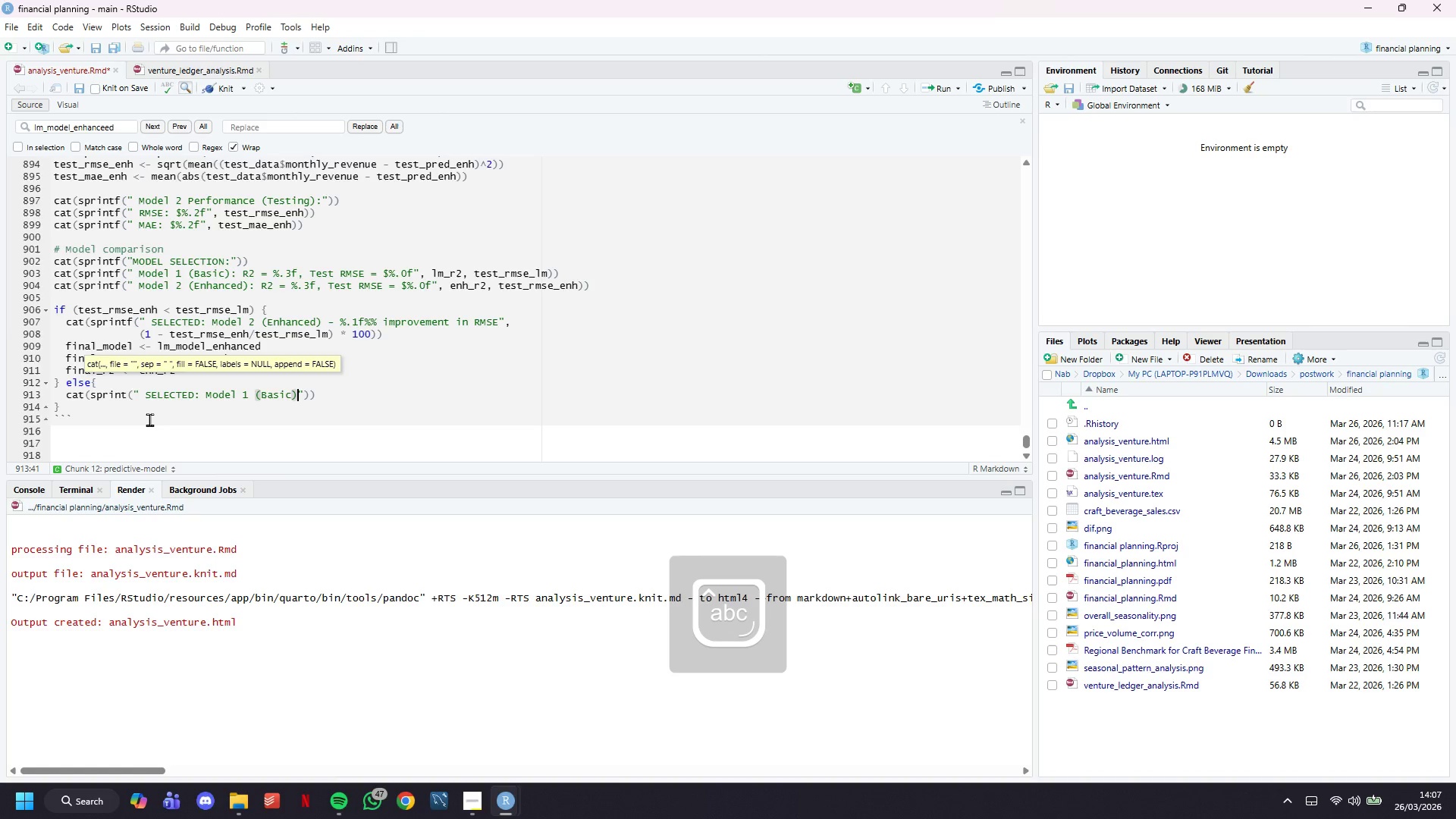 
key(ArrowRight)
 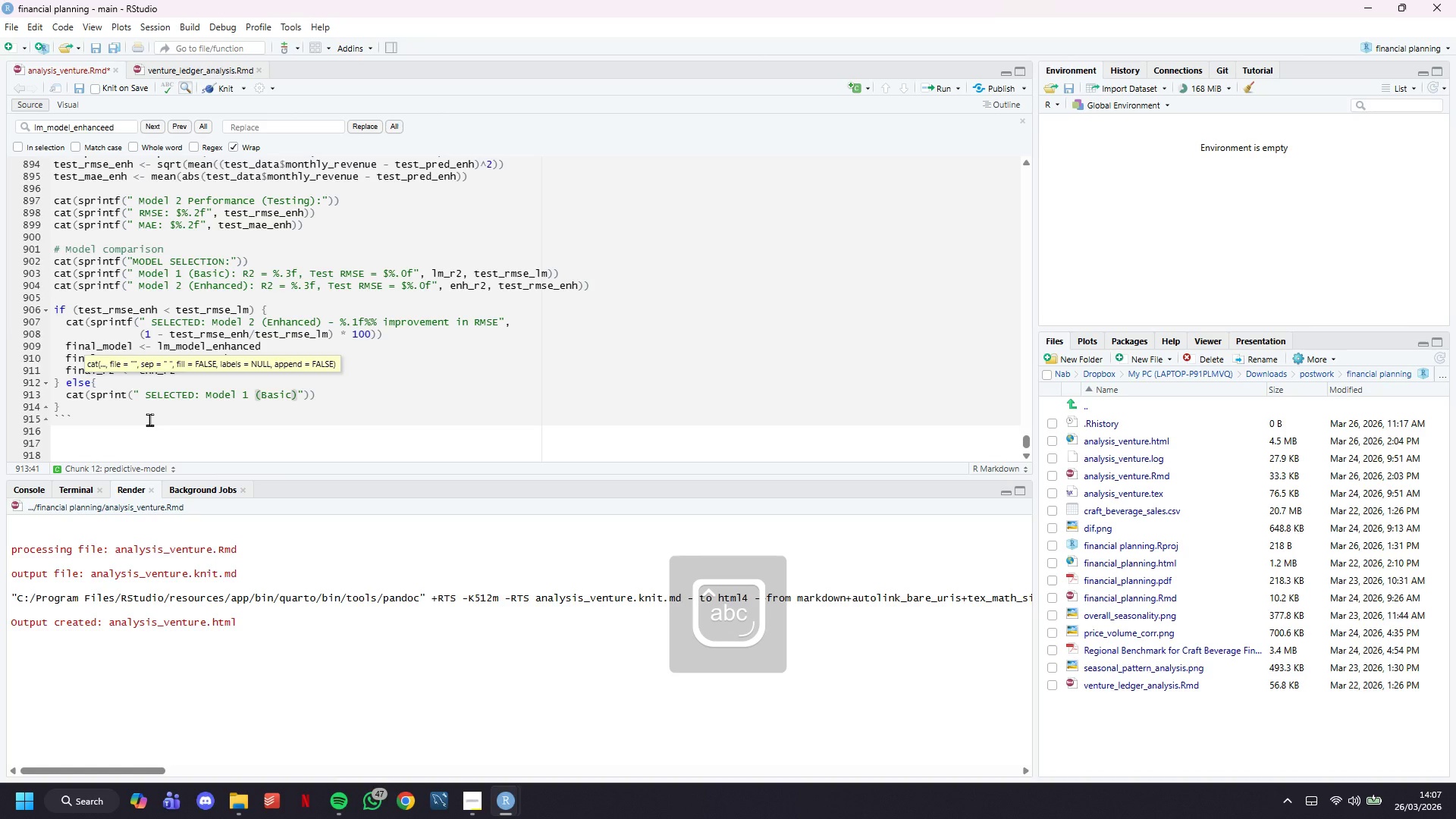 
type( - SImpler & simi)
 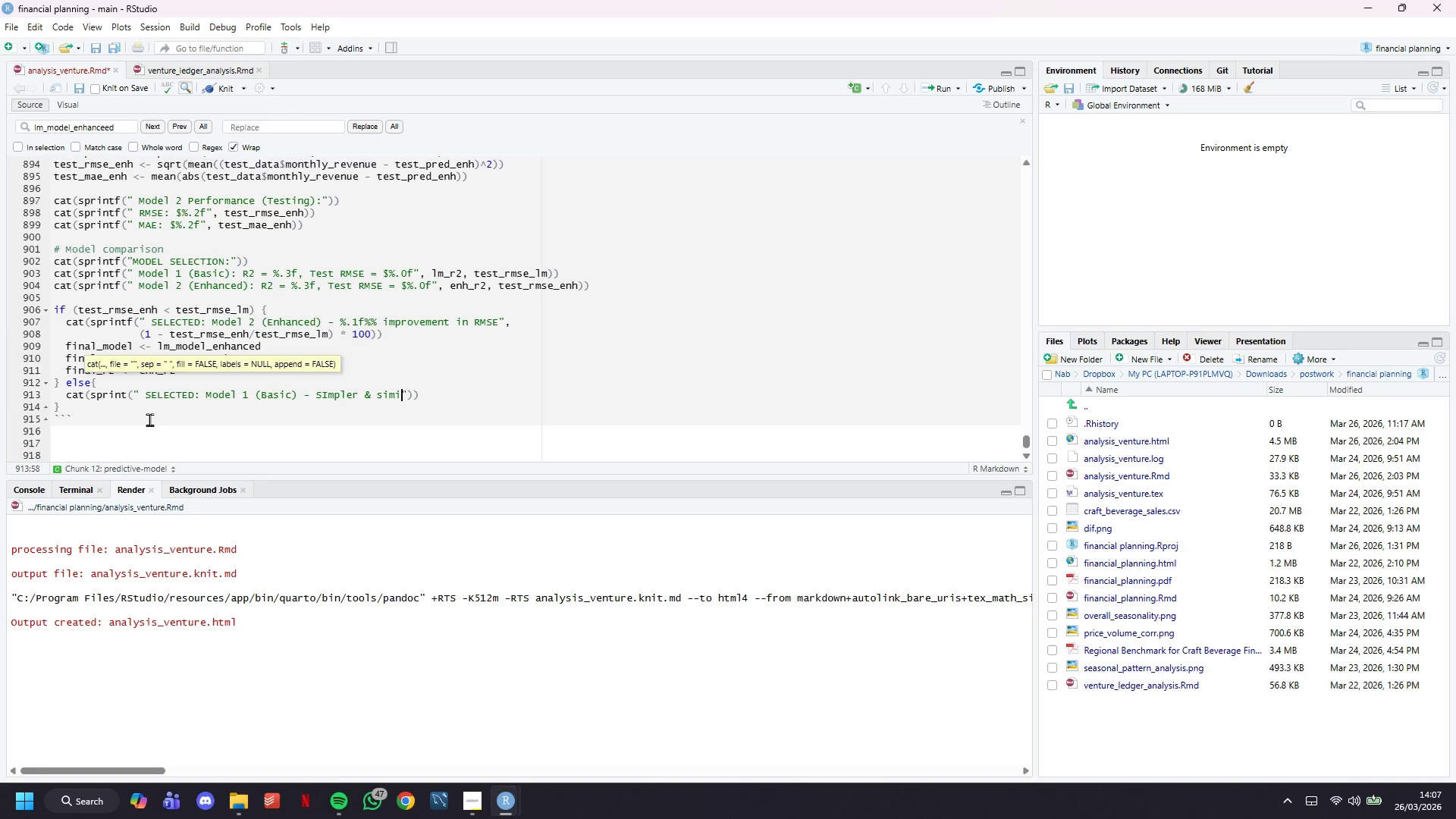 
type(liar performance)
 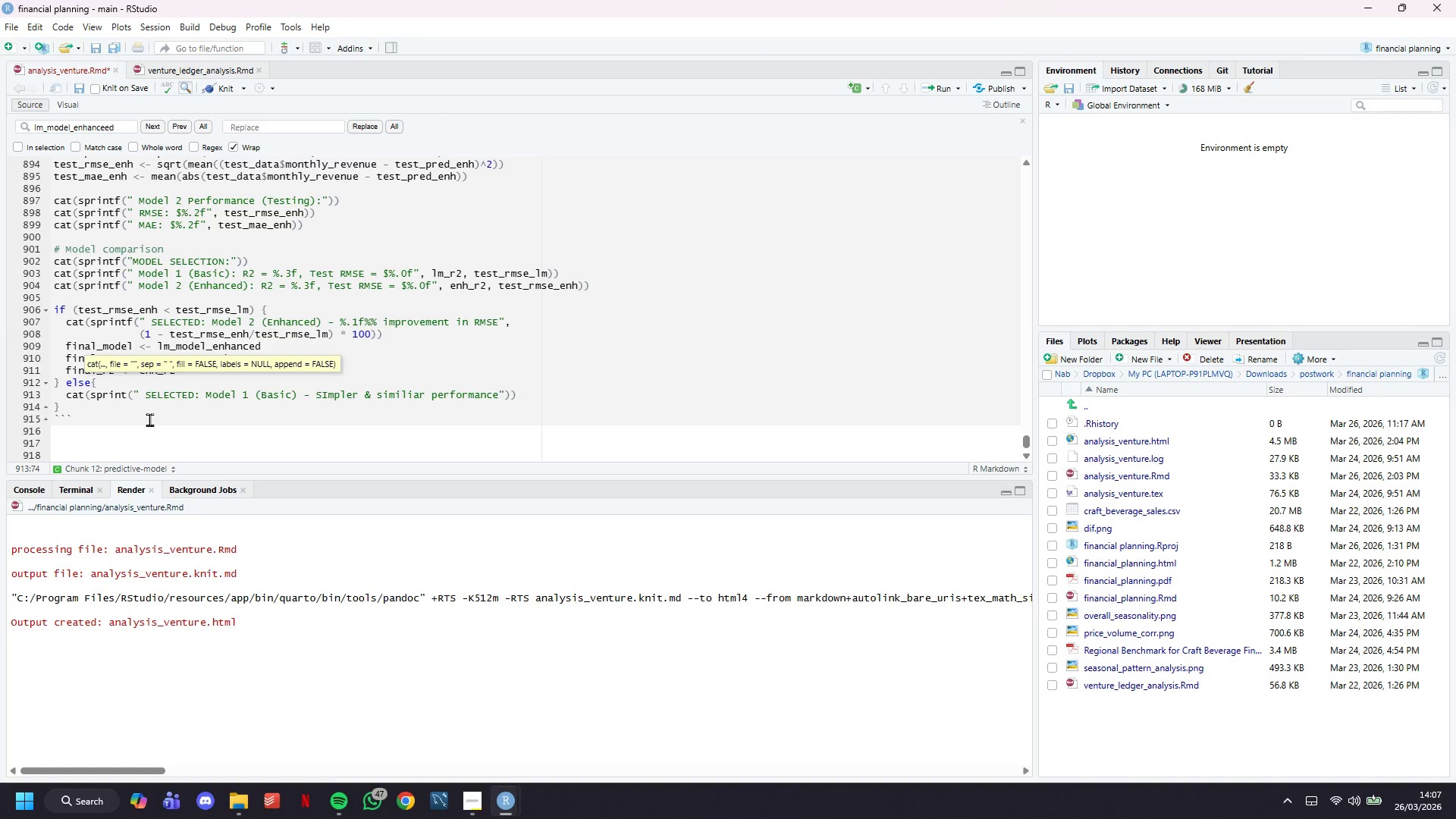 
key(ArrowRight)
 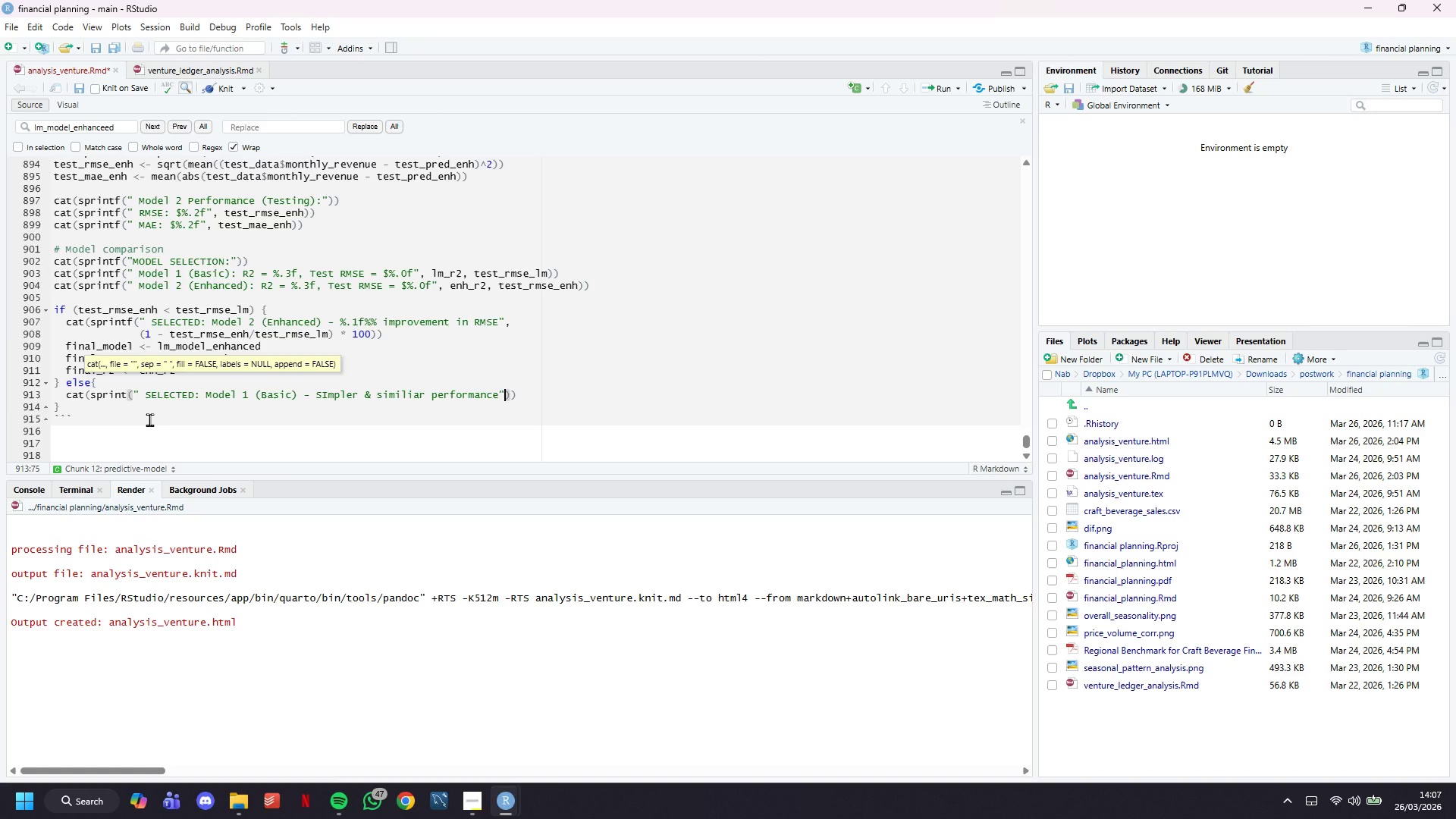 
key(ArrowRight)
 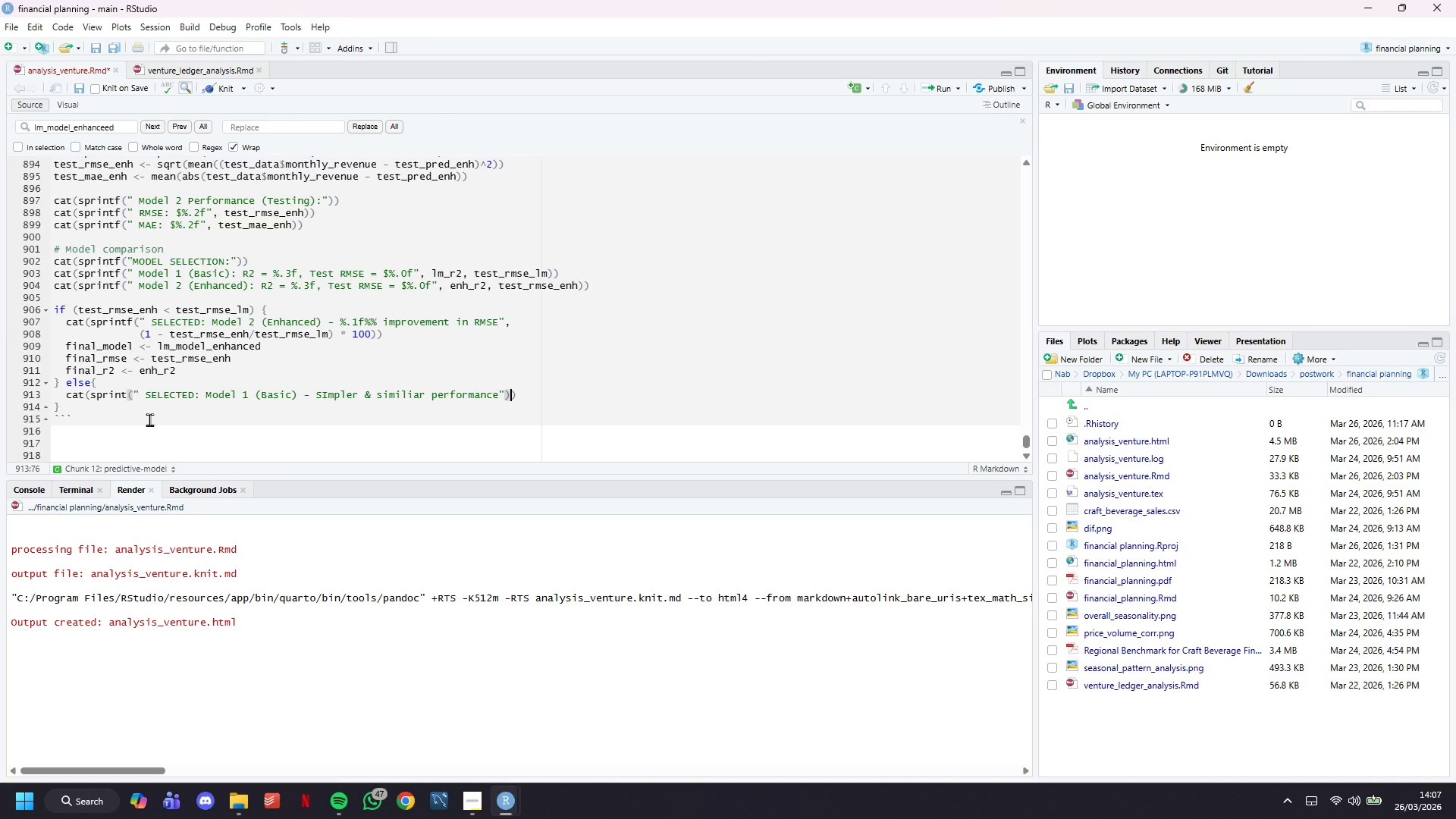 
key(ArrowRight)
 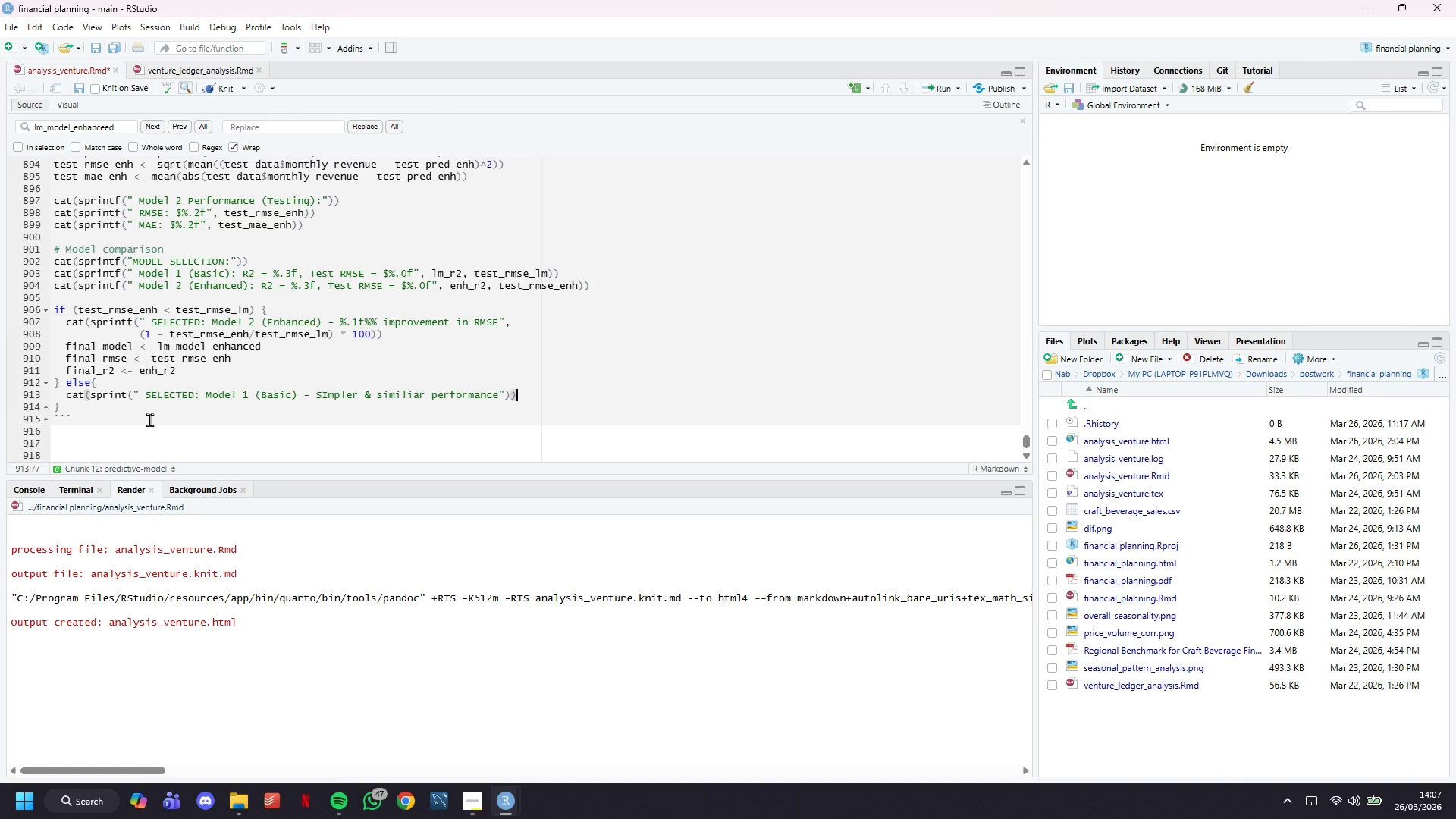 
key(Enter)
 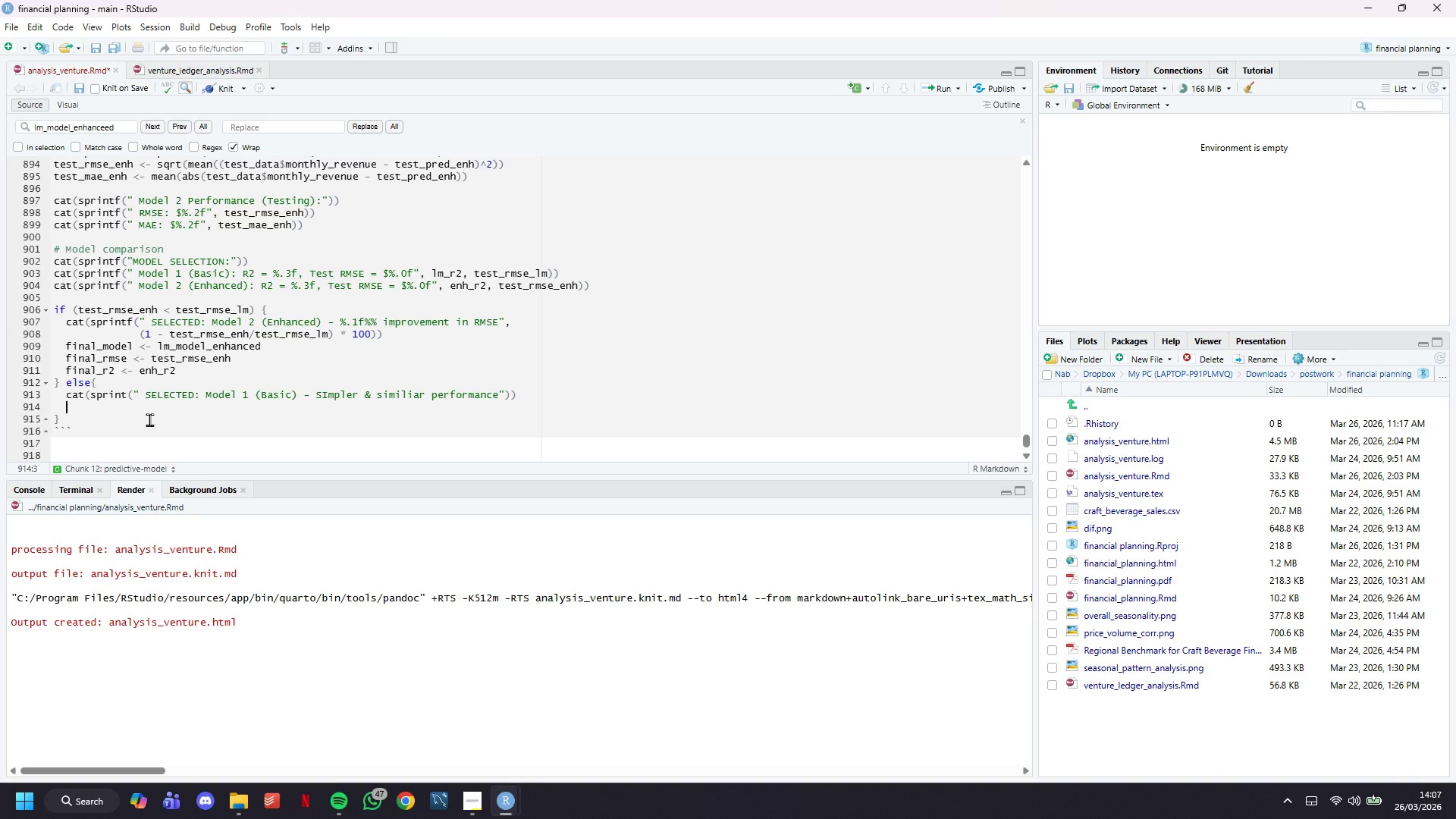 
type(final_model <- lm_model)
 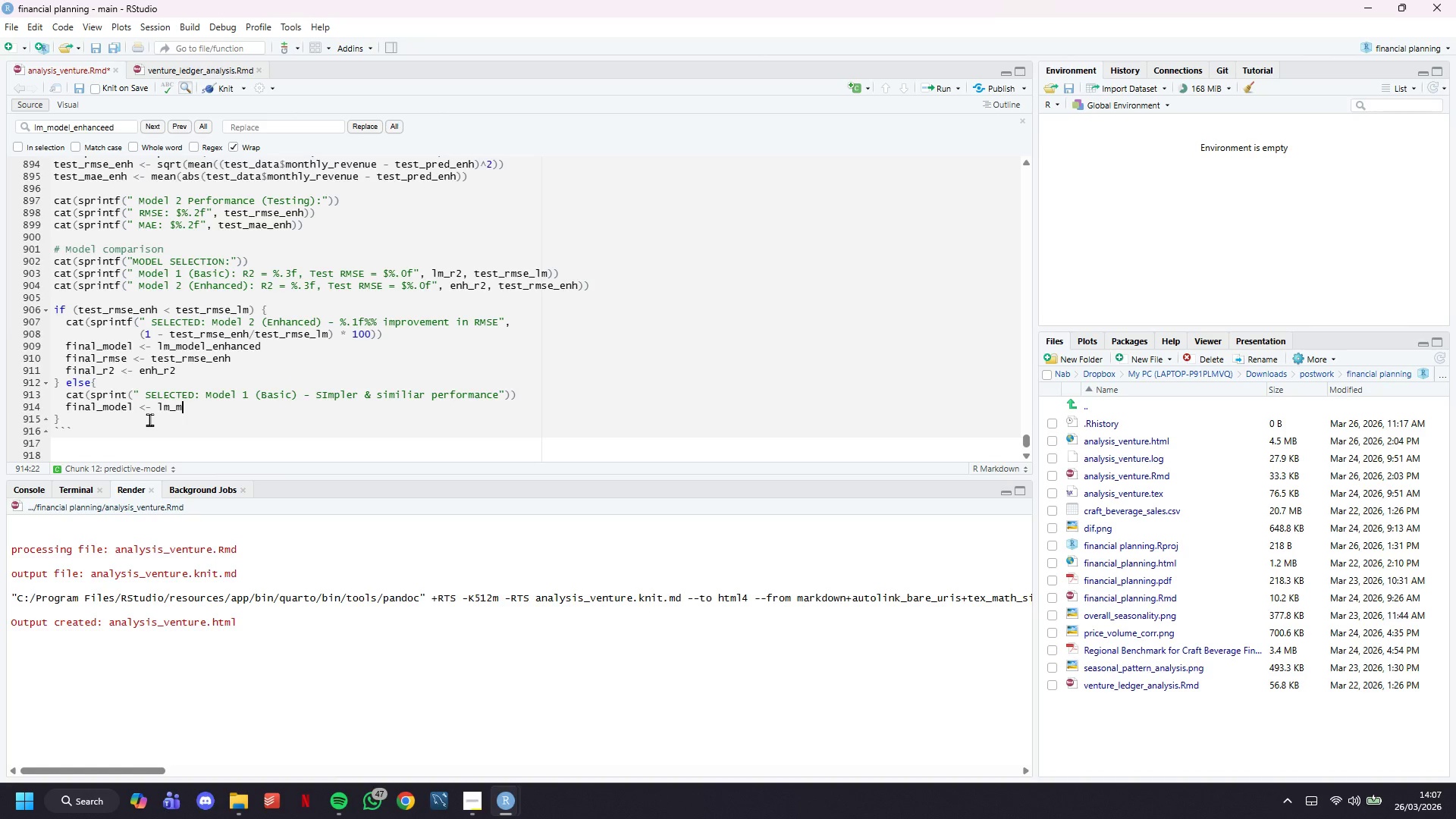 
 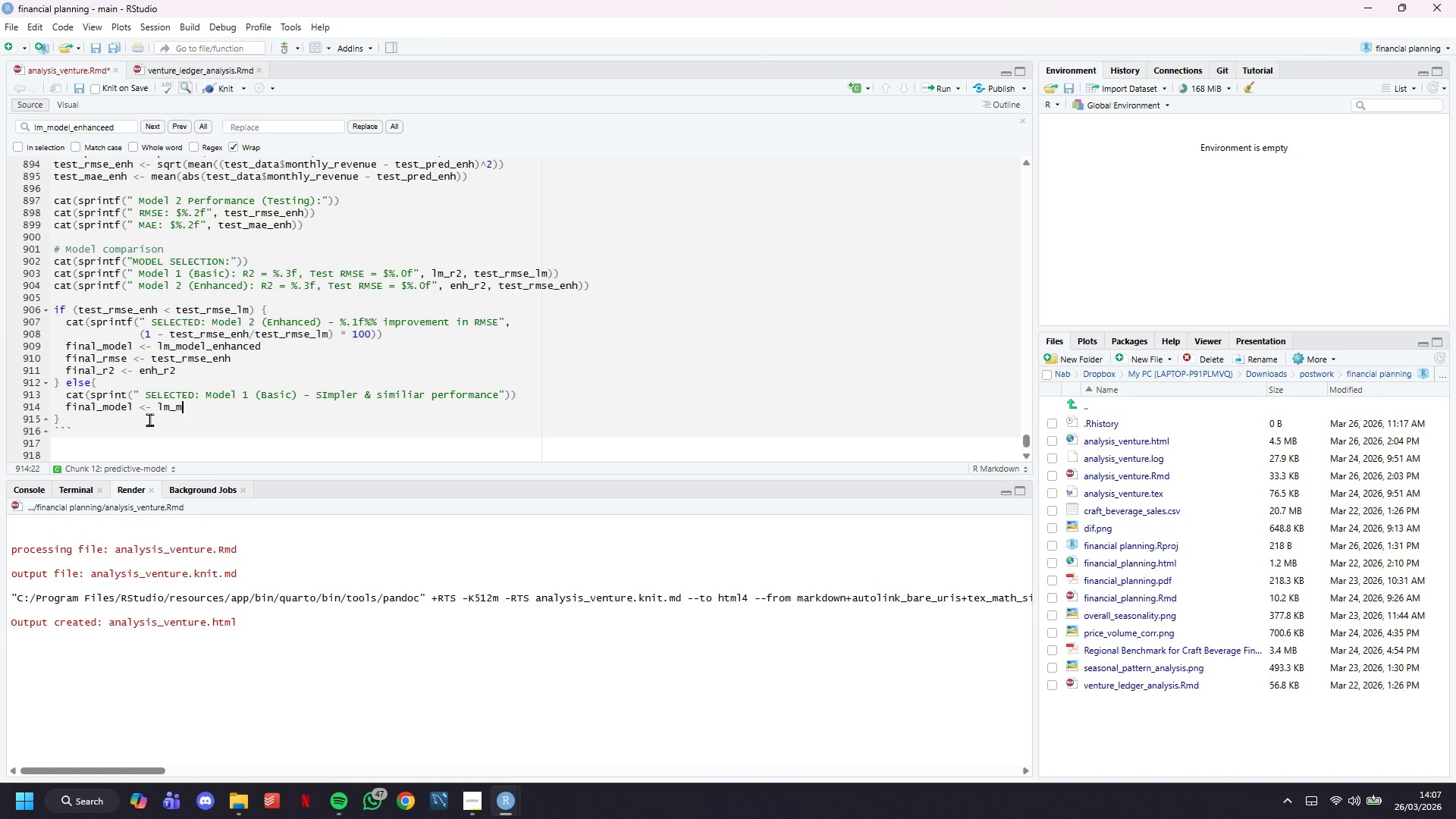 
key(Enter)
 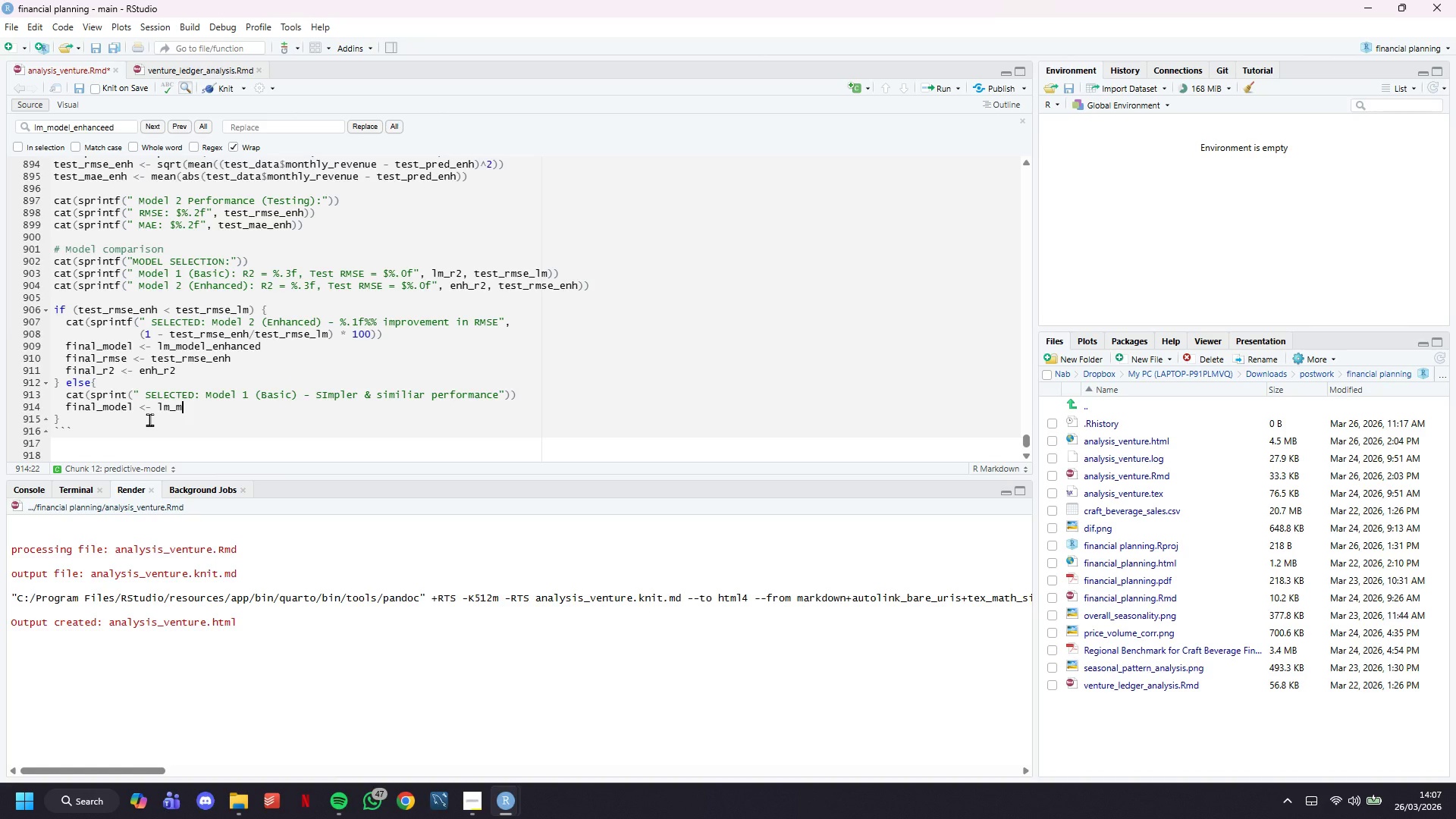 
type(\fi)
key(Backspace)
key(Backspace)
key(Backspace)
 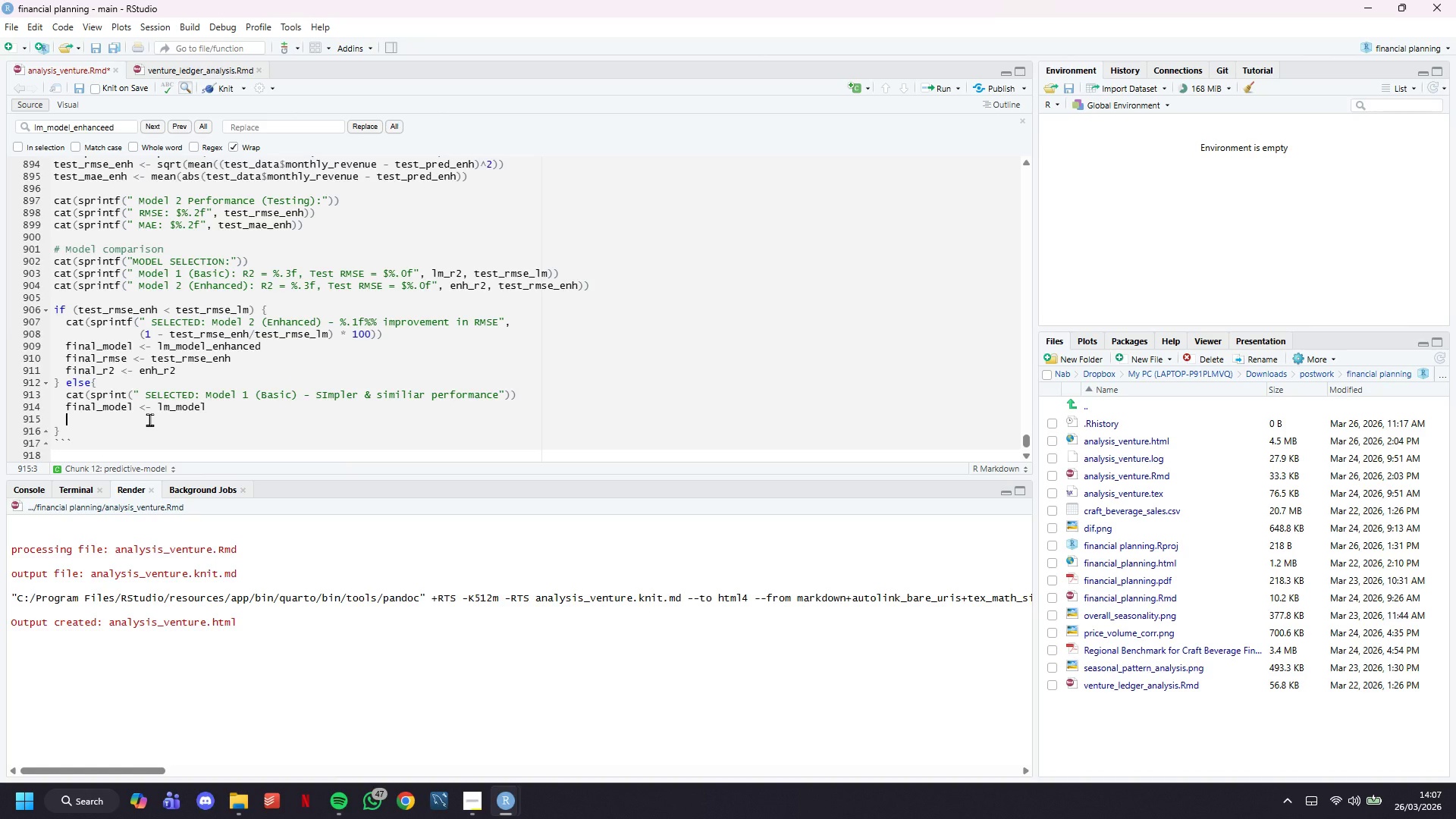 
type(final_rmse <- test_rmse_lm)
 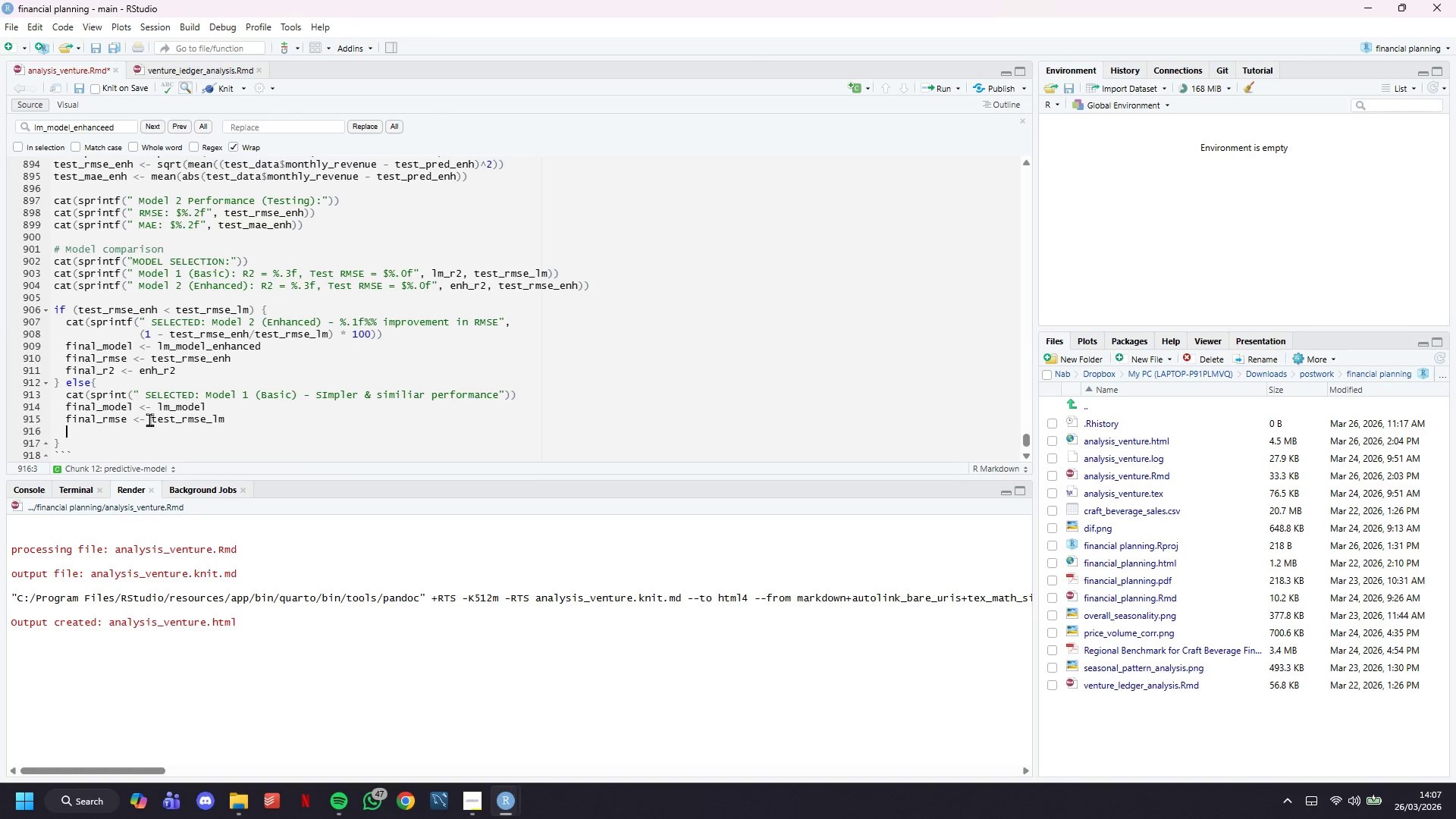 
 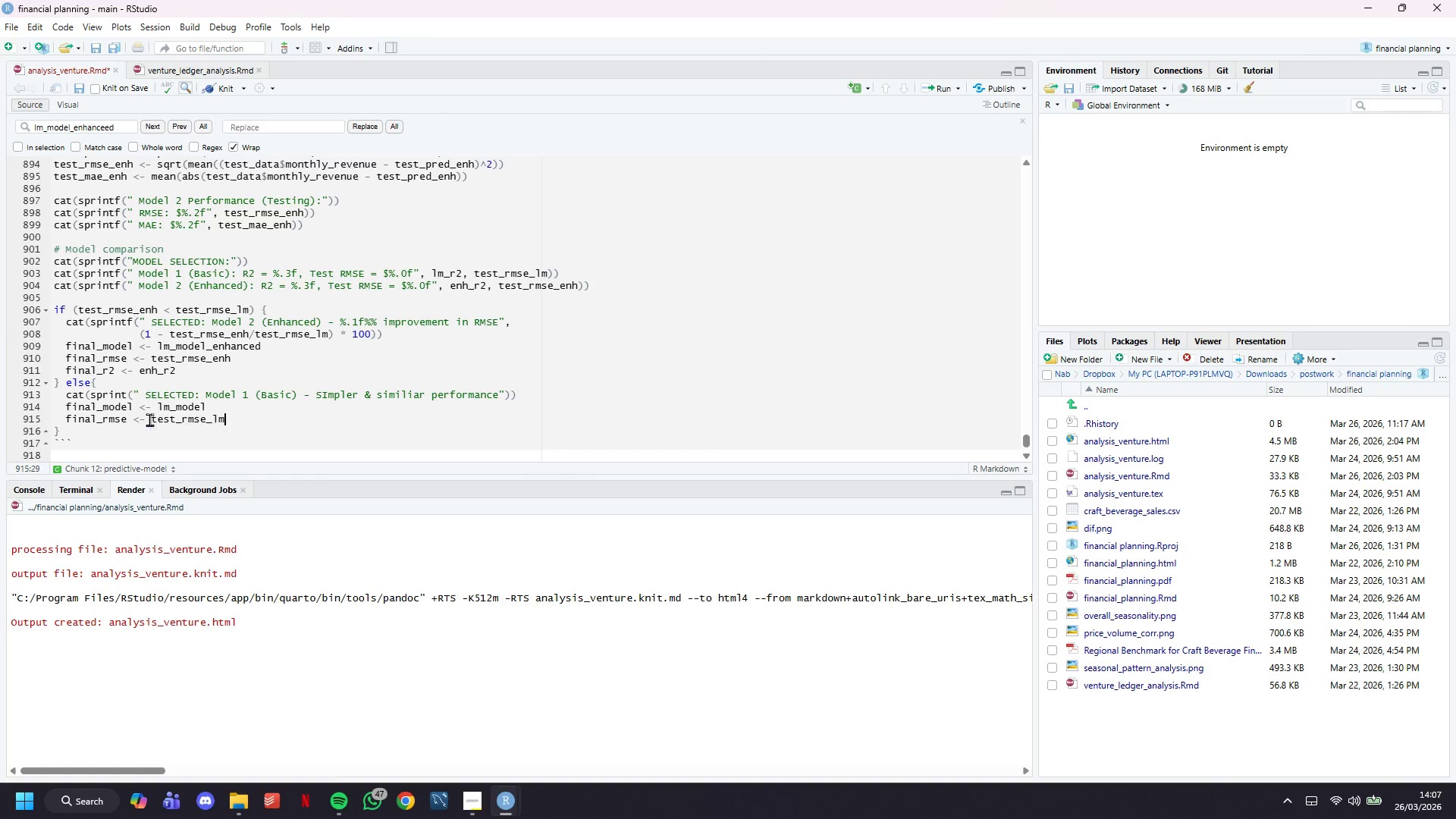 
key(Enter)
 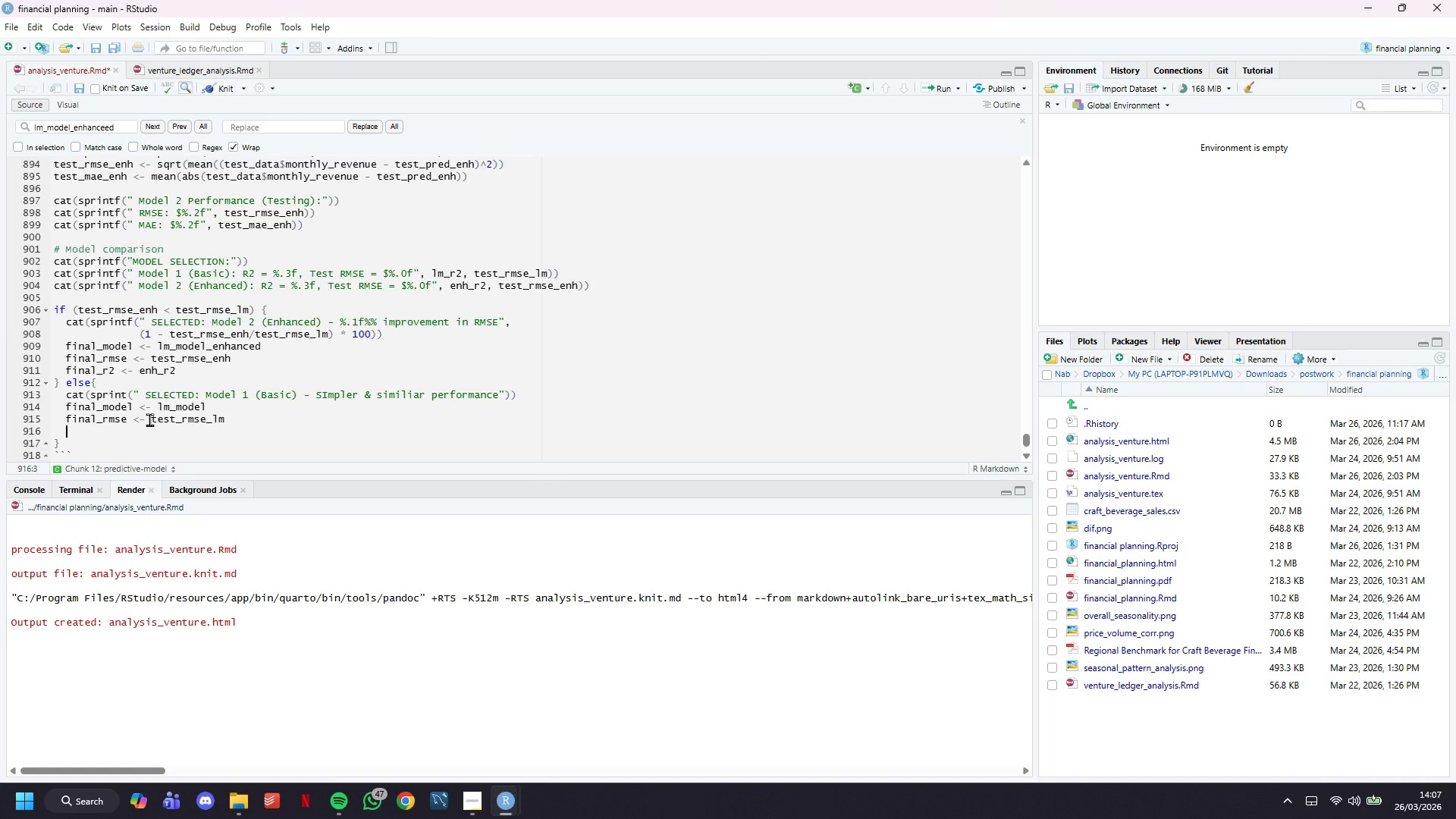 
type(final_r2 <- lm_r2)
 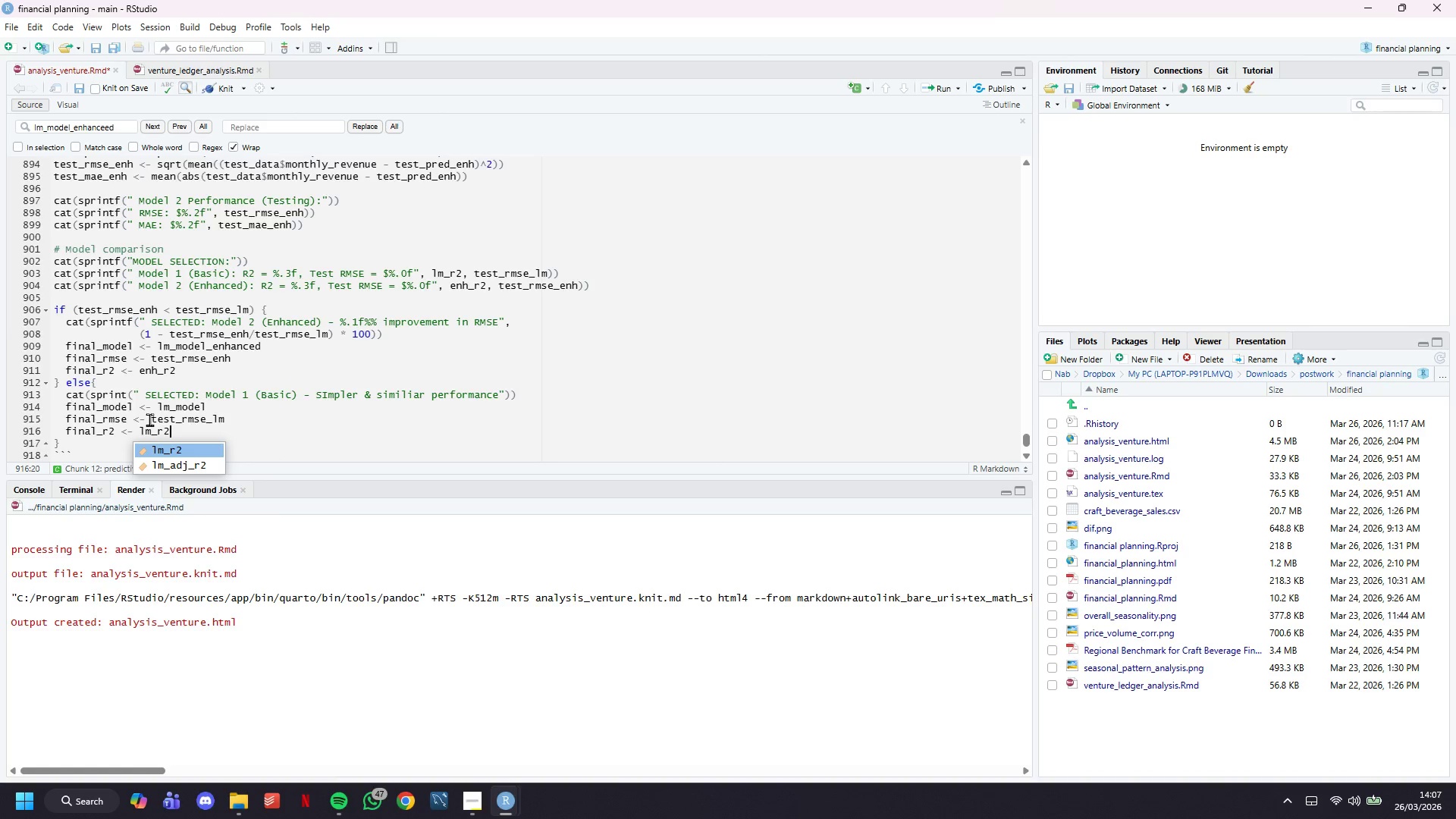 
key(ArrowRight)
 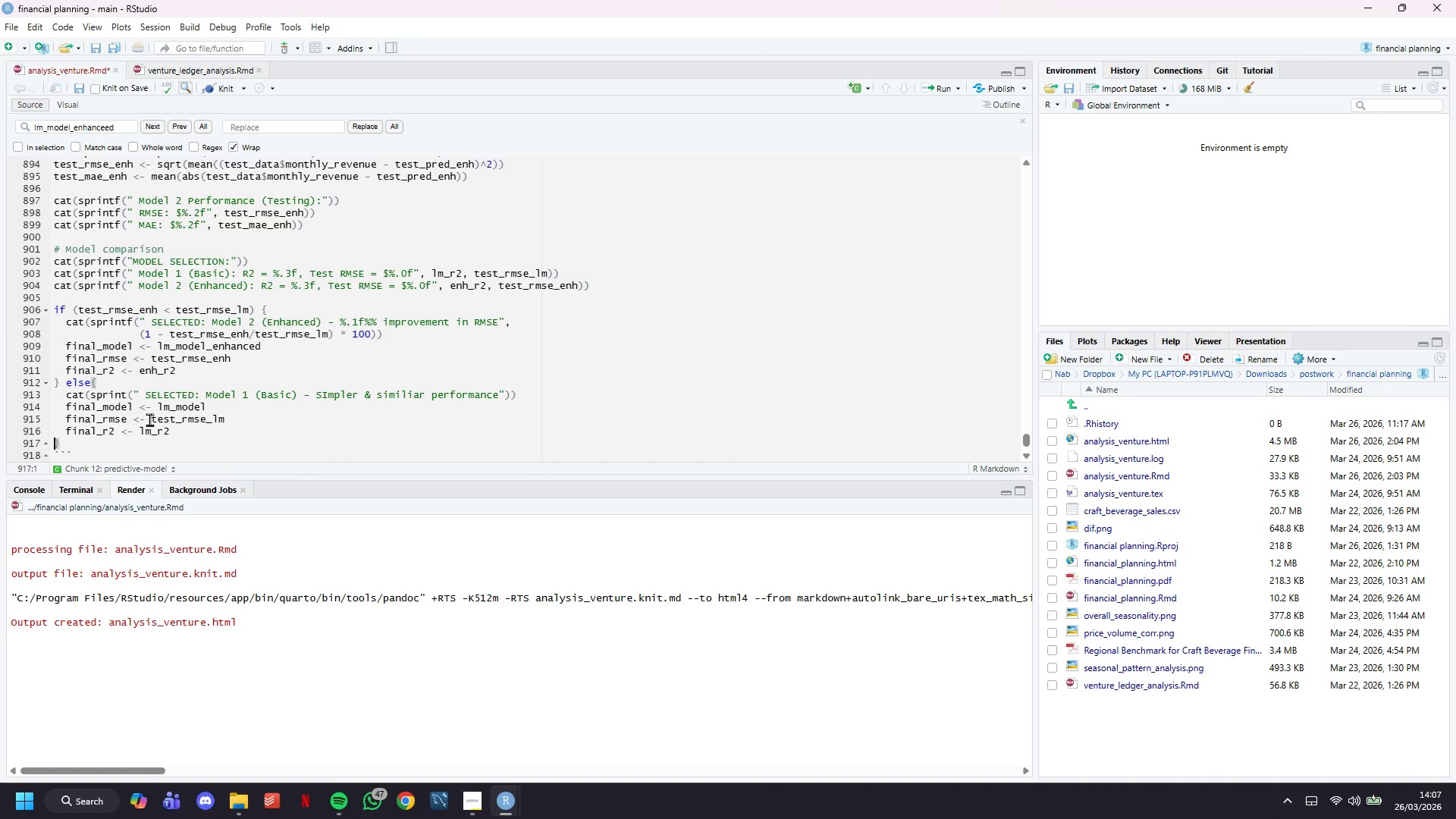 
key(ArrowRight)
 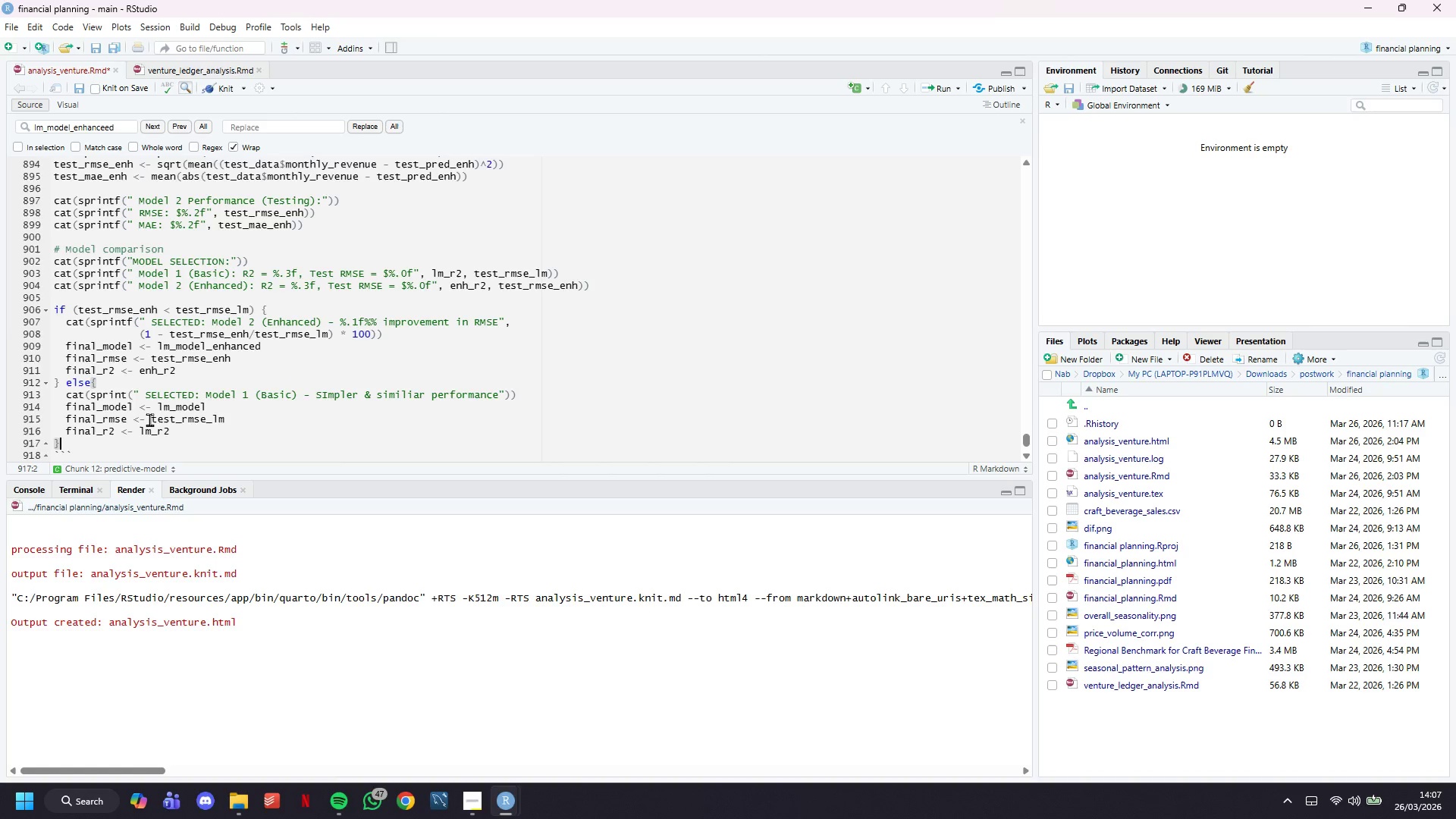 
key(Enter)
 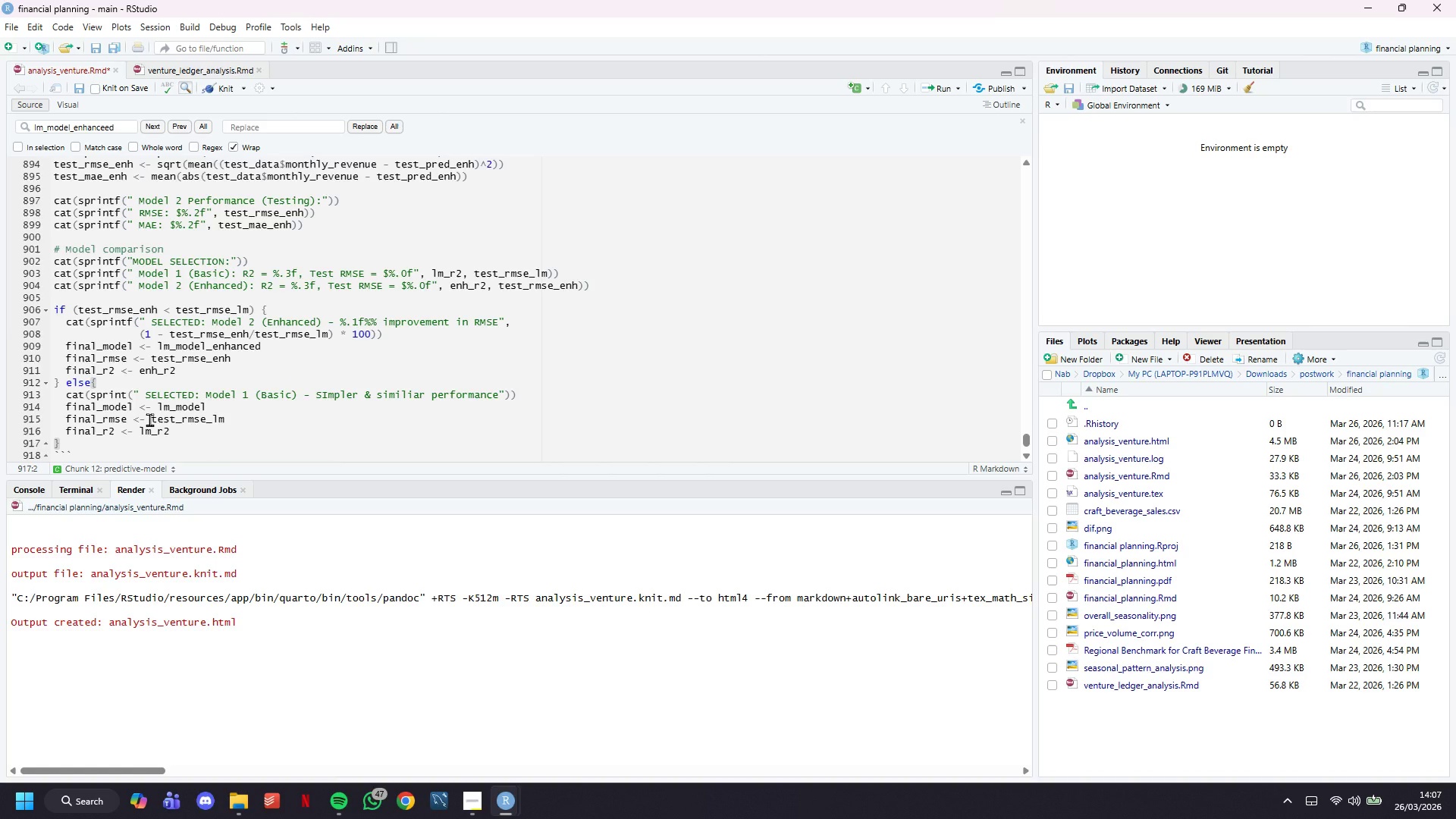 
key(Enter)
 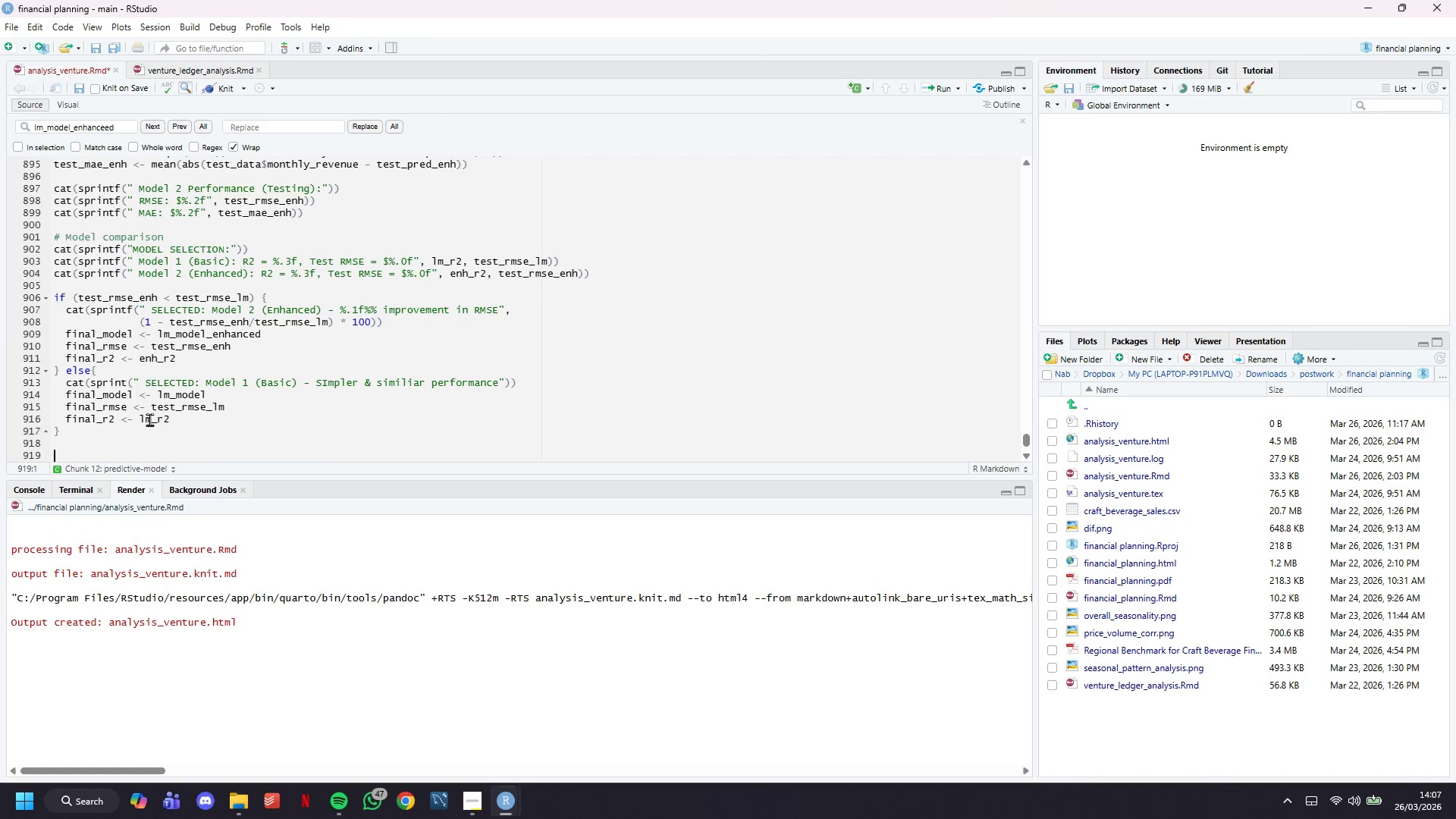 
key(Control+S)
 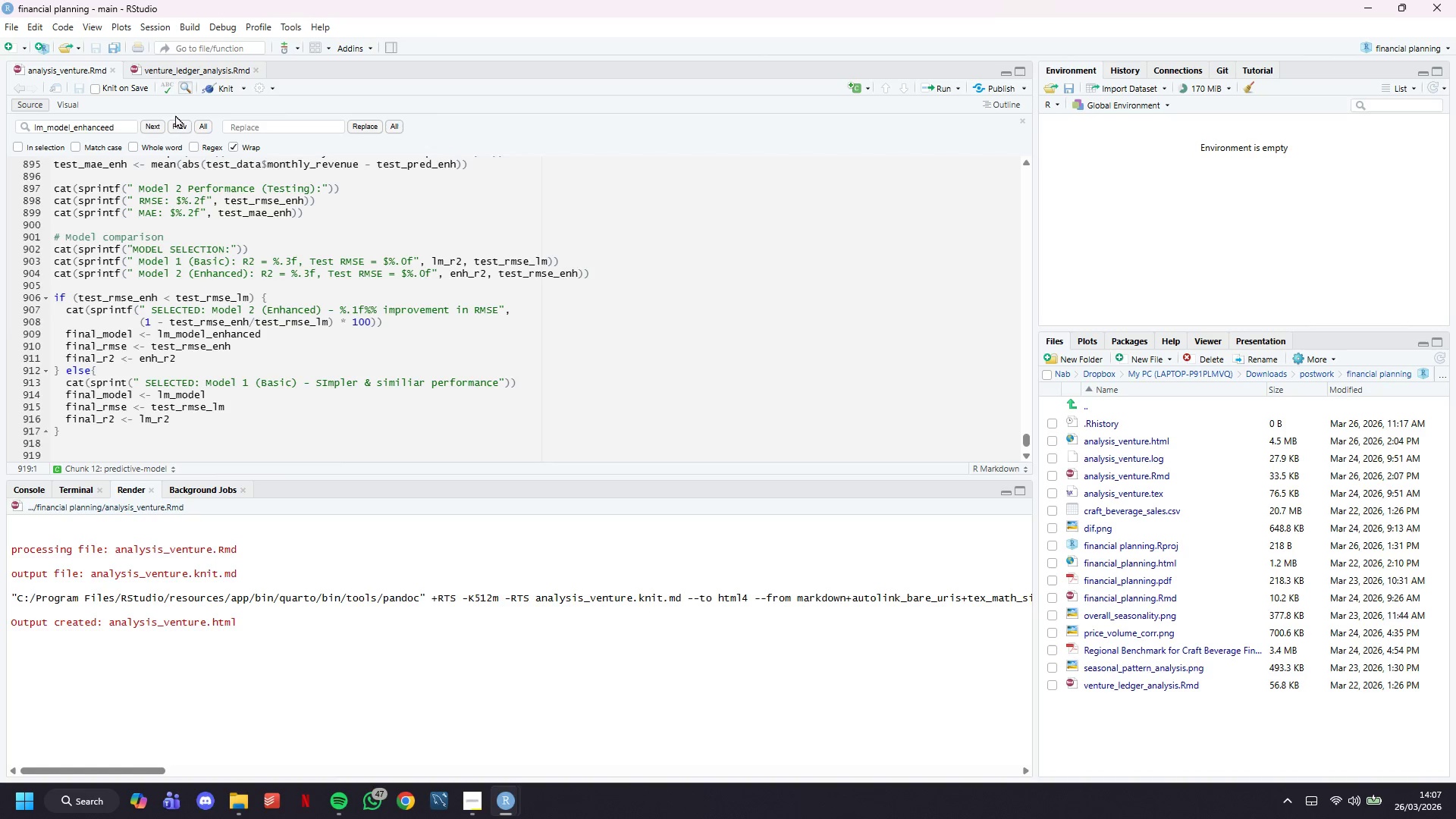 
left_click([220, 92])
 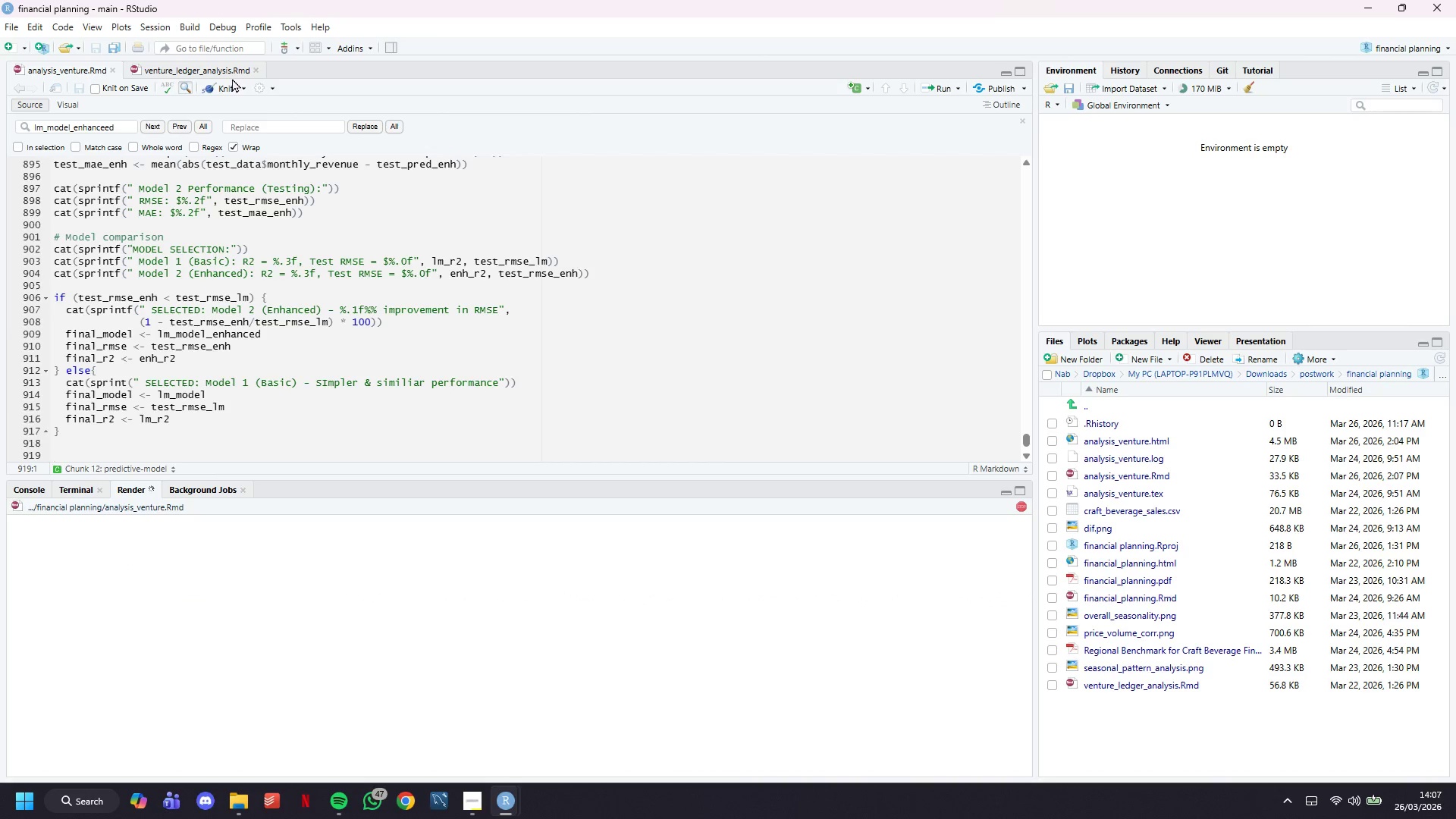 
wait(5.52)
 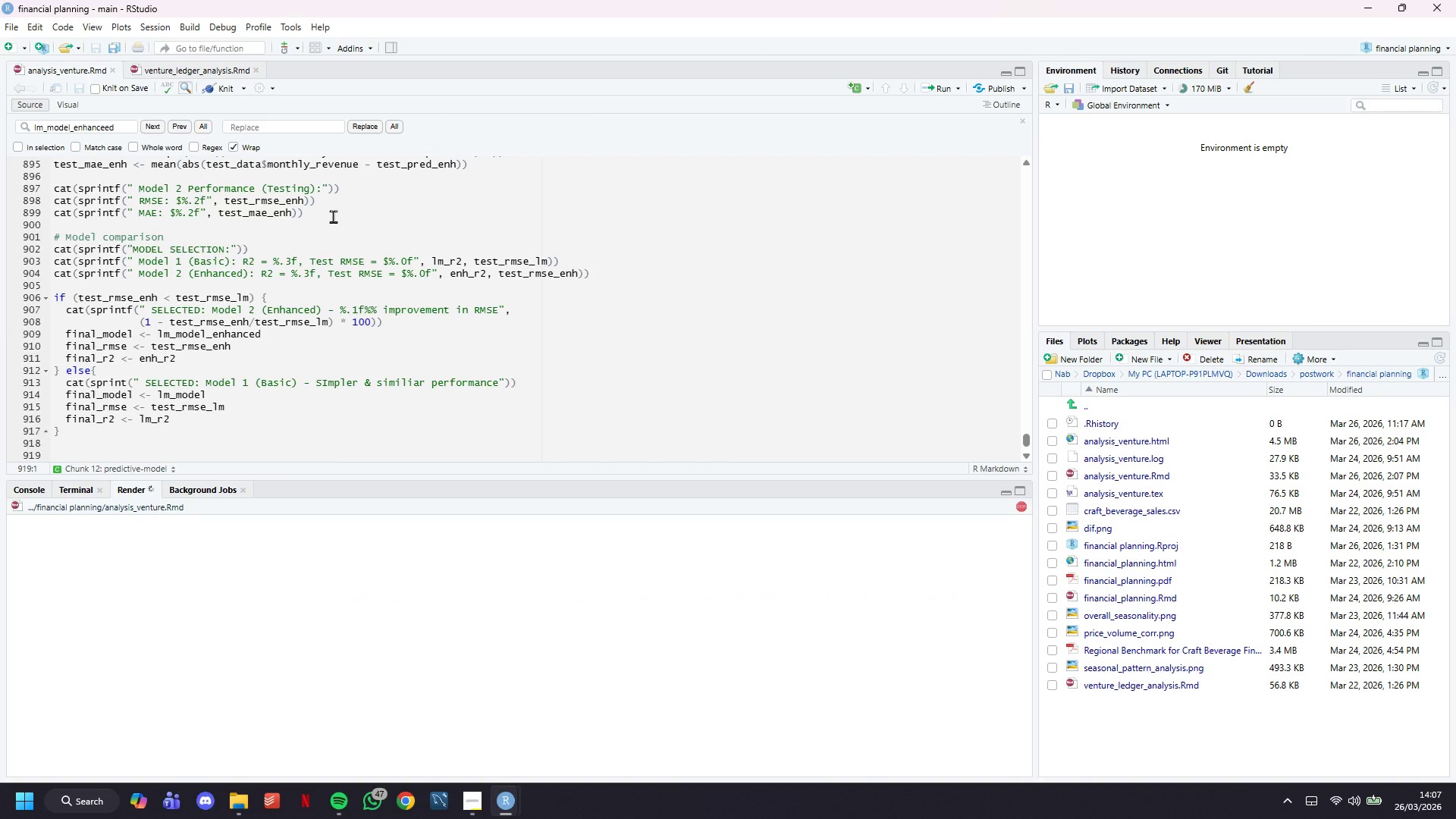 
left_click([231, 85])
 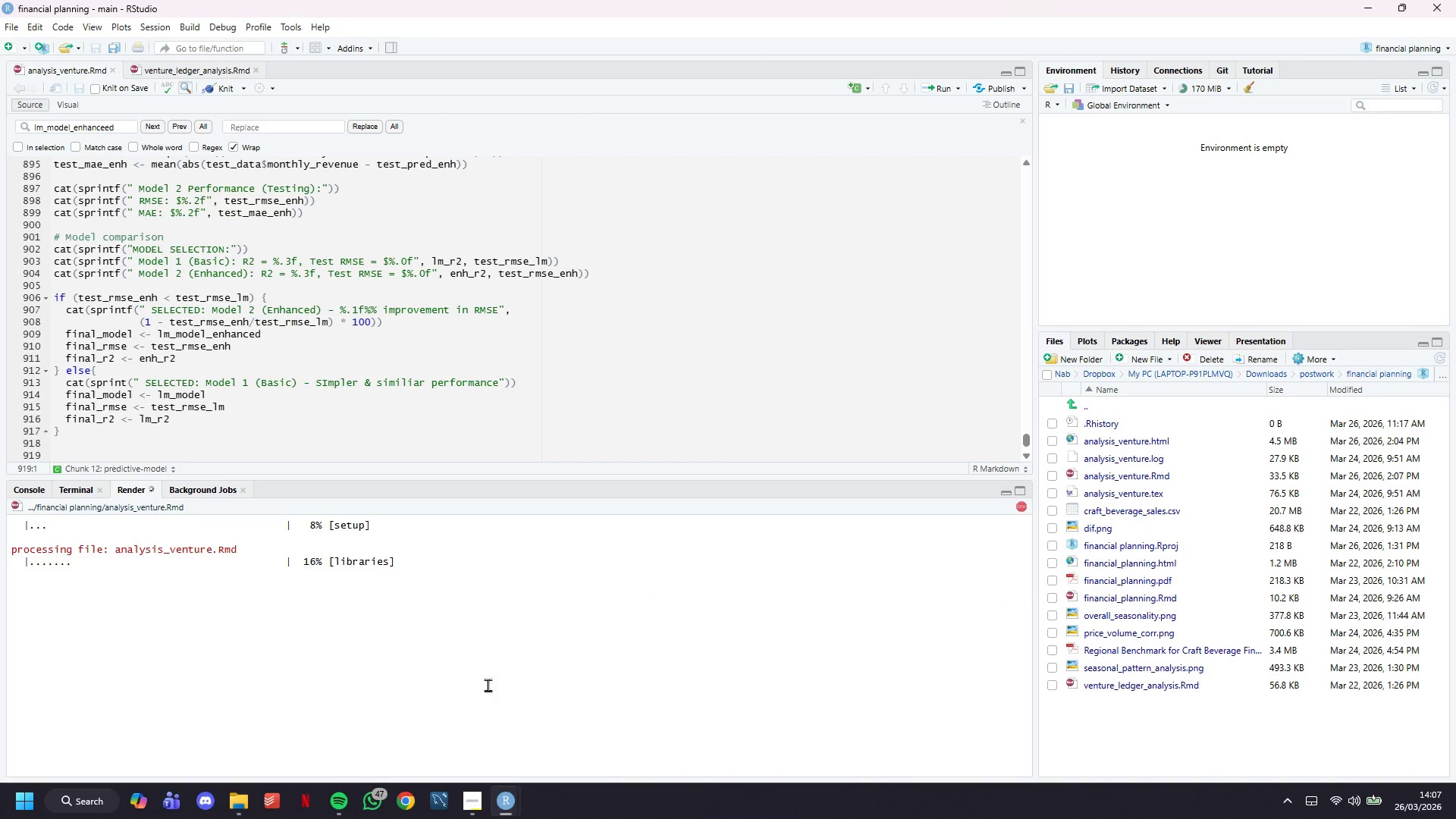 
mouse_move([469, 794])
 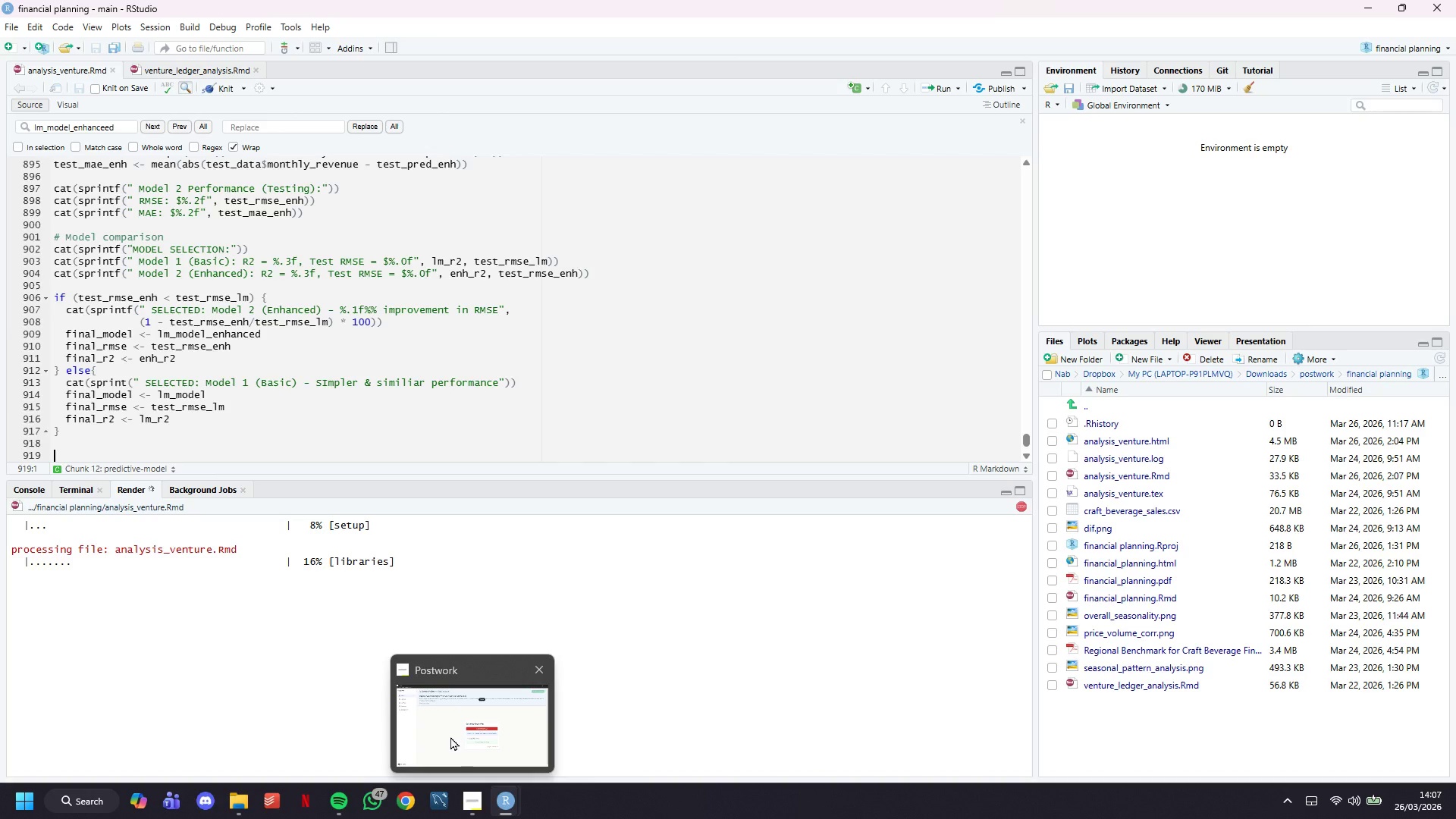 
left_click([450, 729])